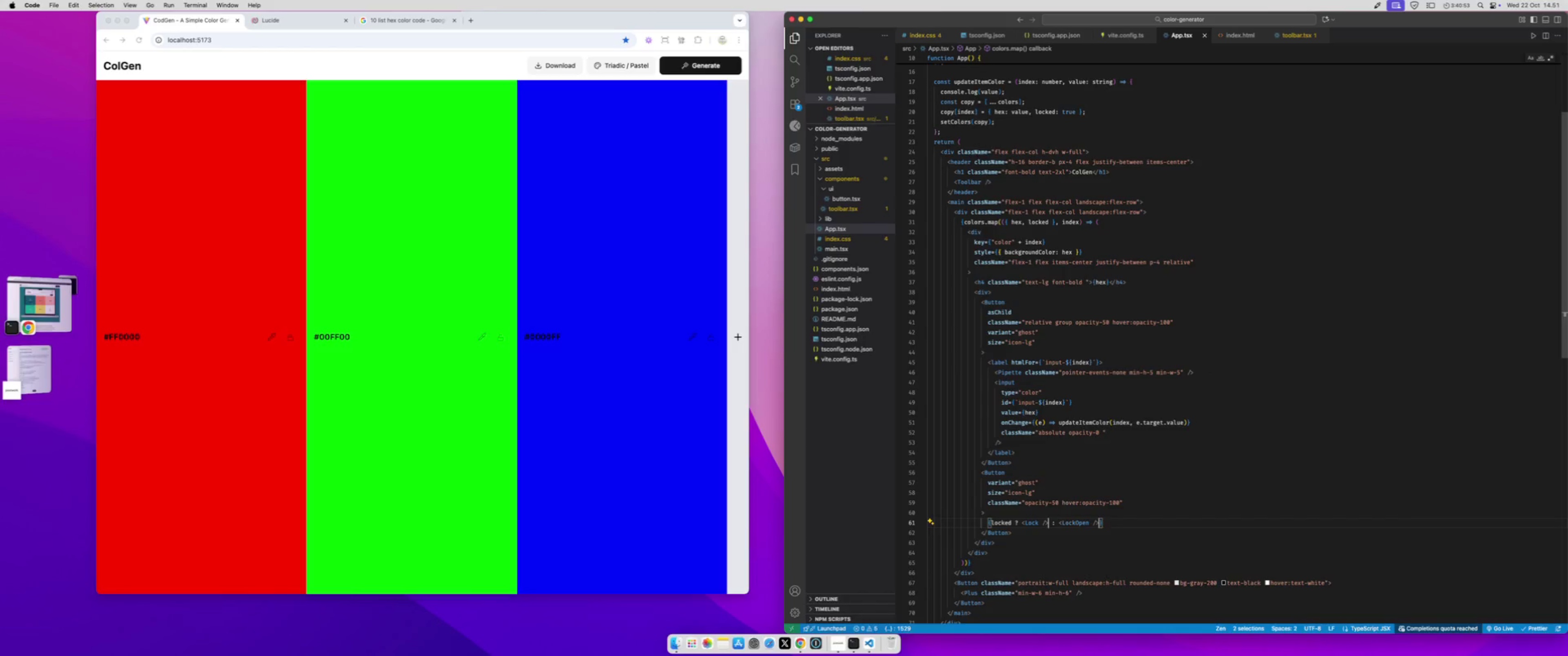 
key(ArrowLeft)
 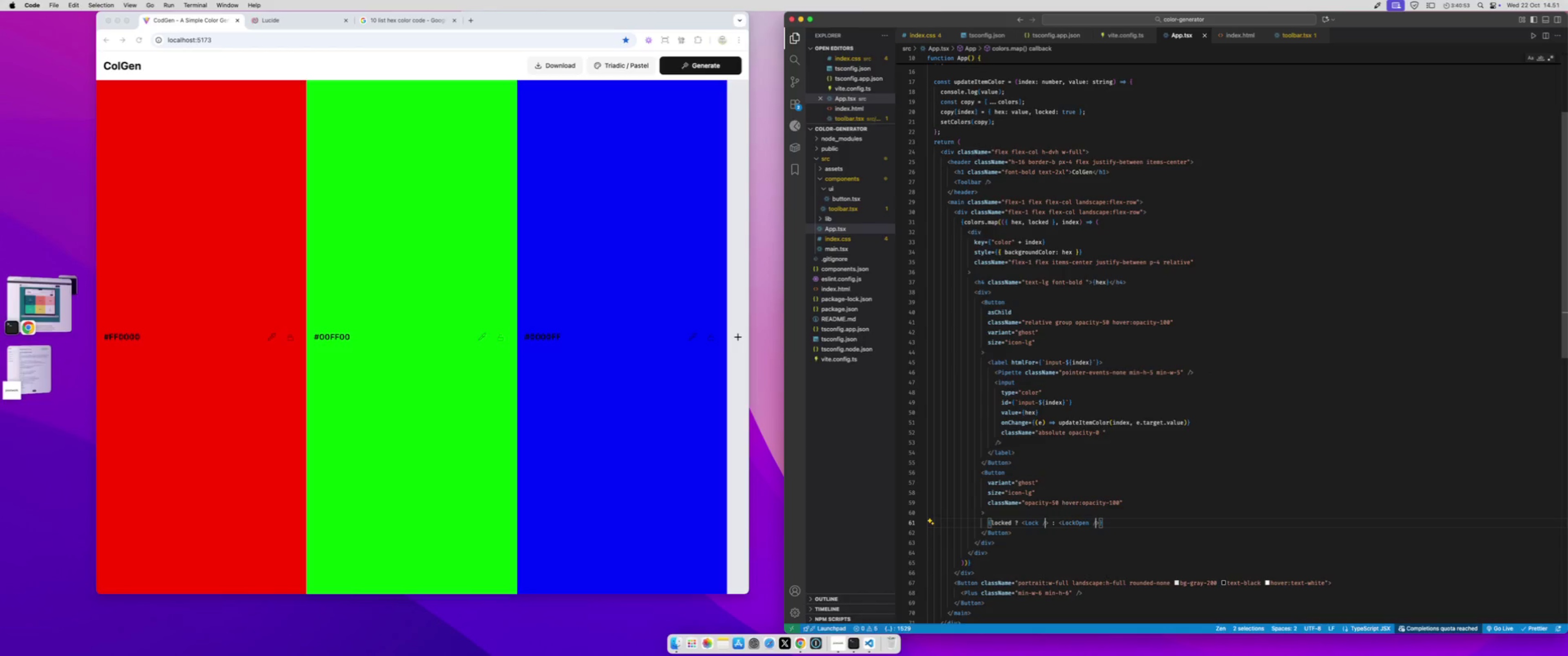 
key(ArrowLeft)
 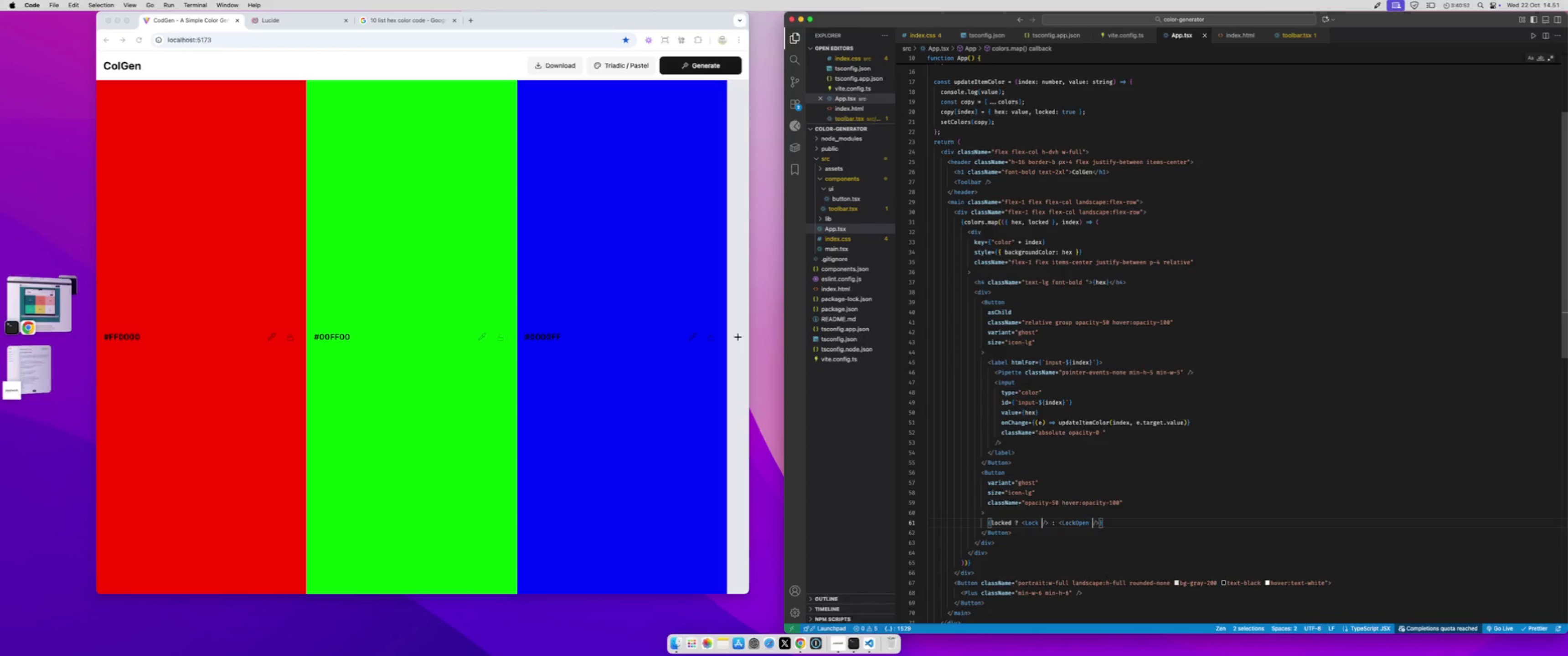 
type(className=")
 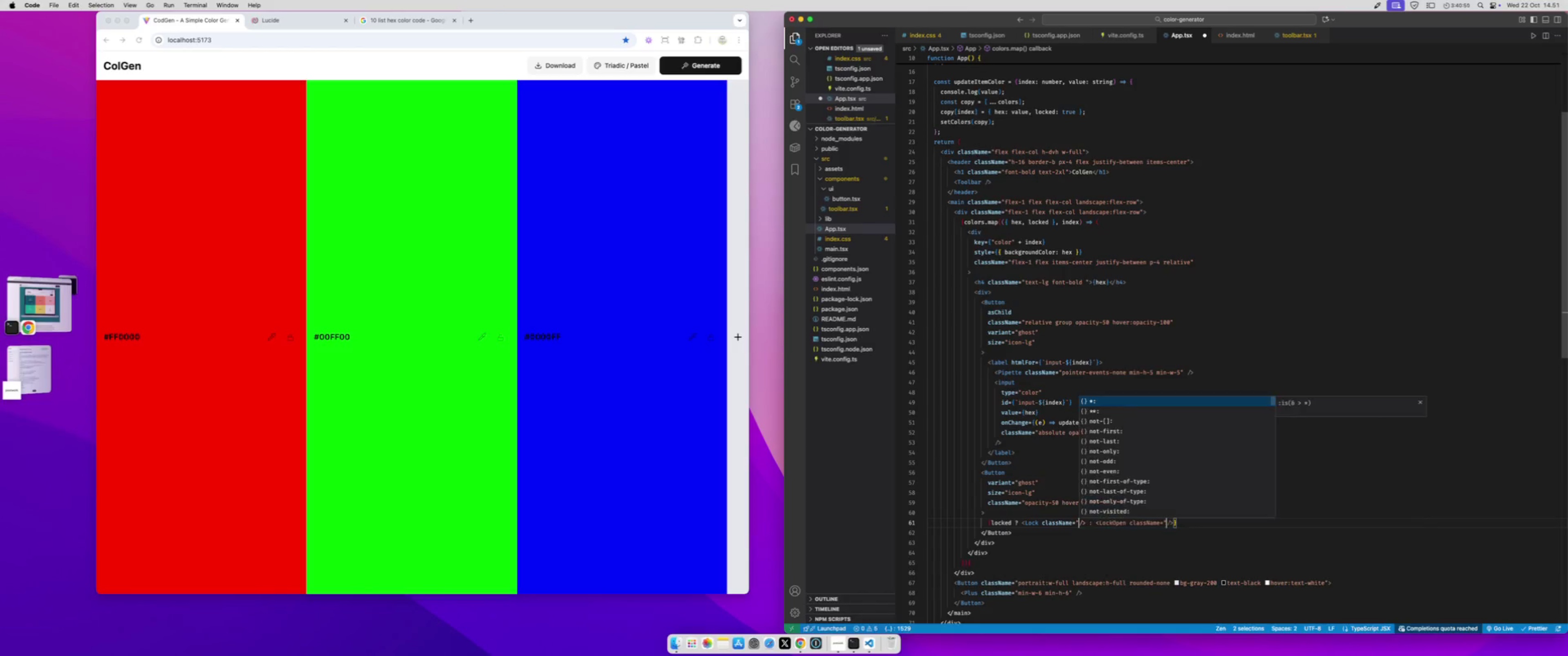 
key(Meta+V)
 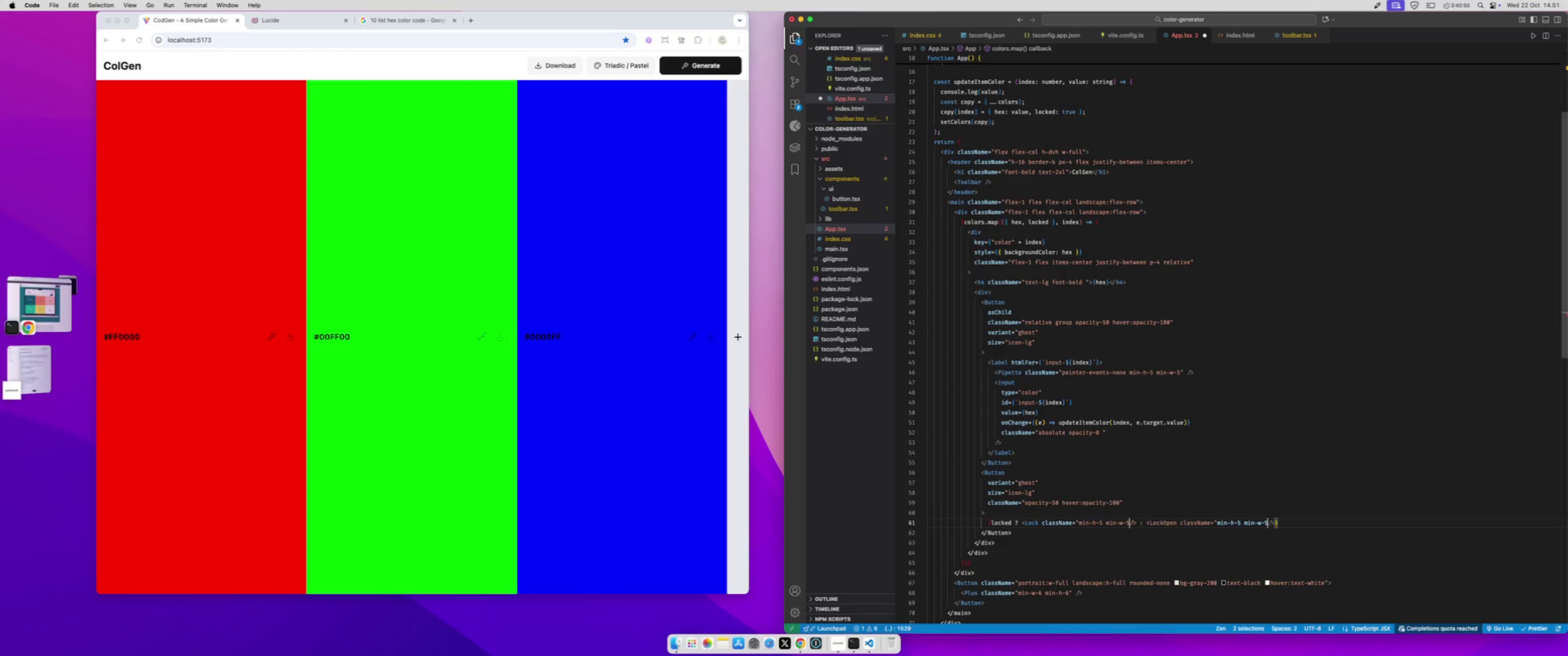 
key(Shift+Quote)
 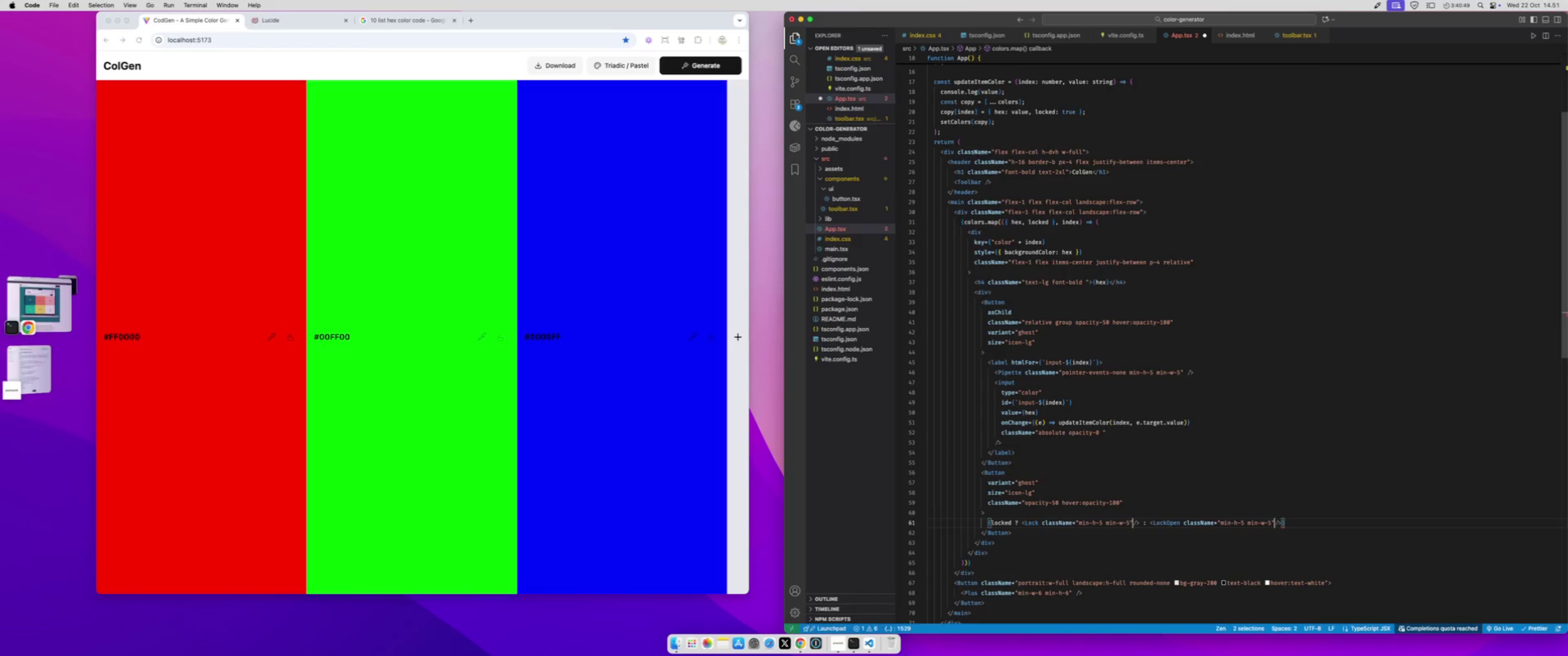 
key(Meta+S)
 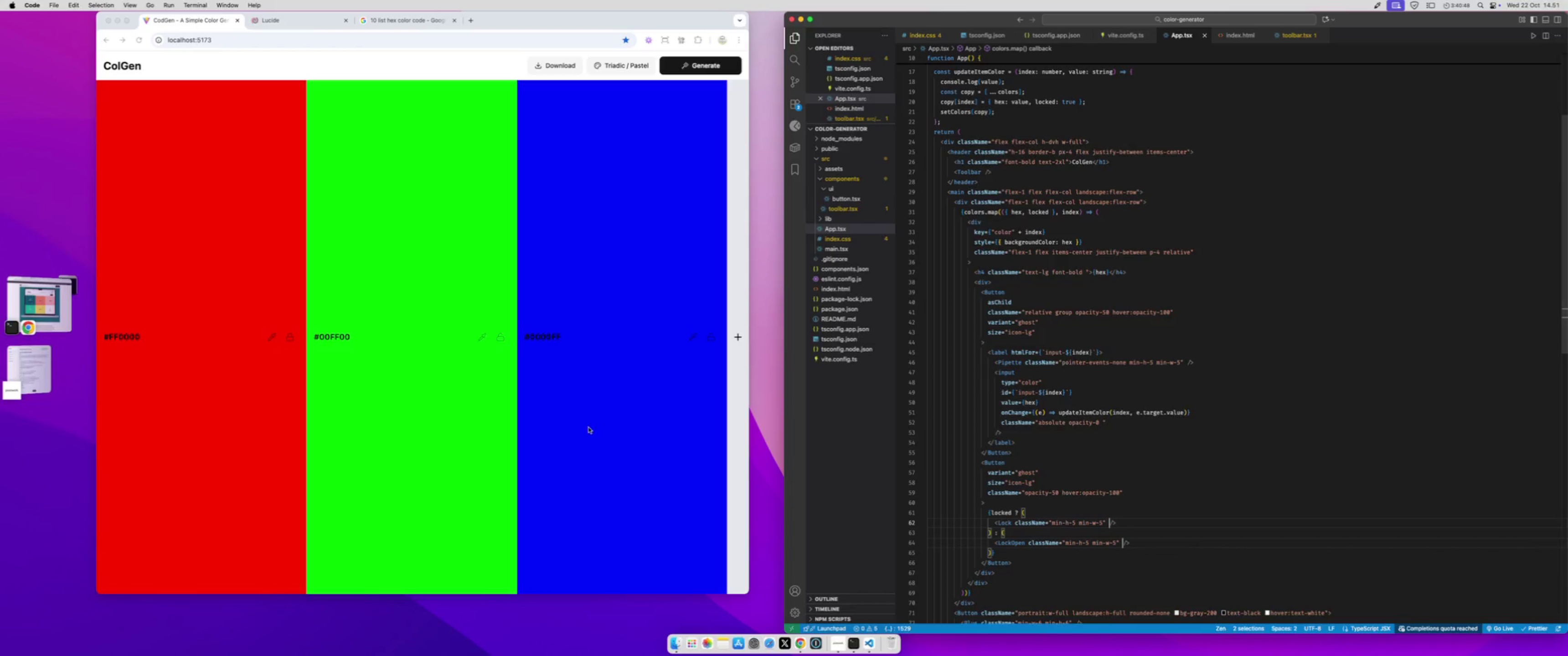 
left_click([627, 390])
 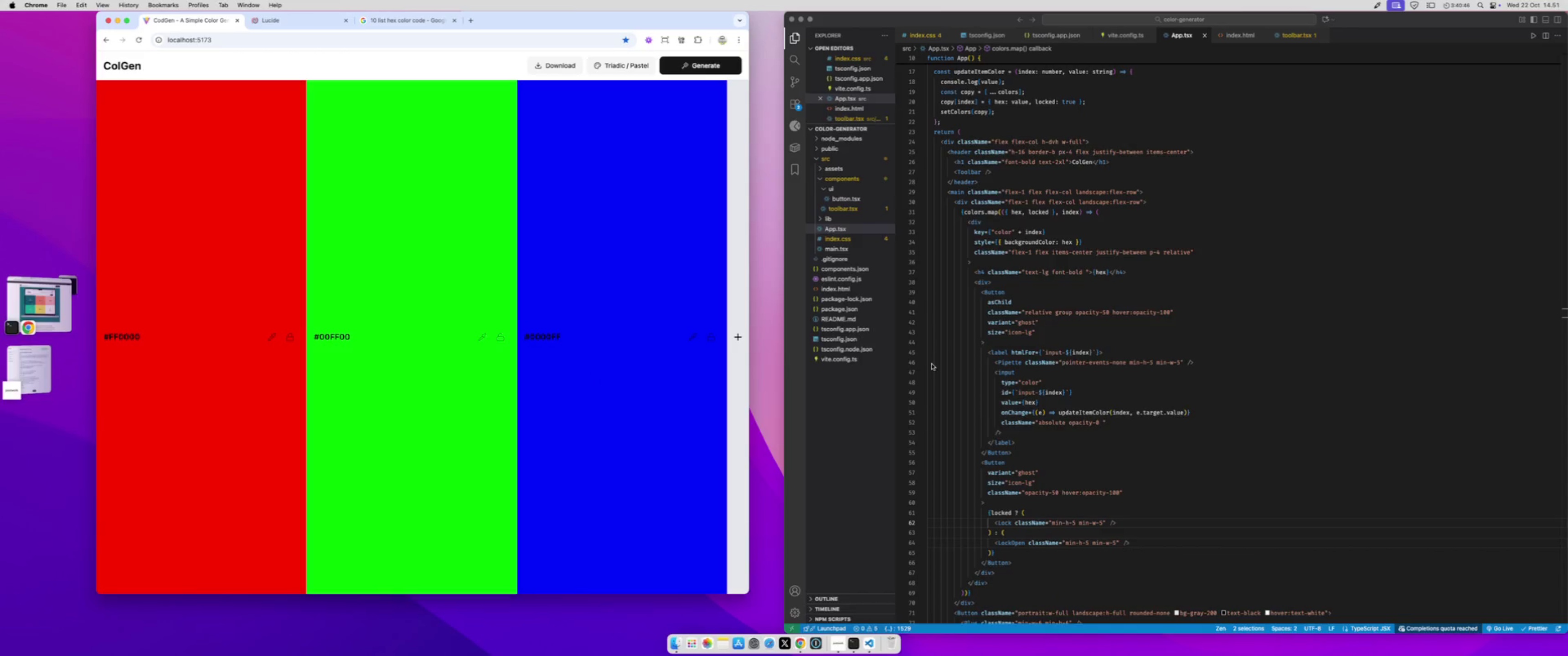 
left_click([1064, 402])
 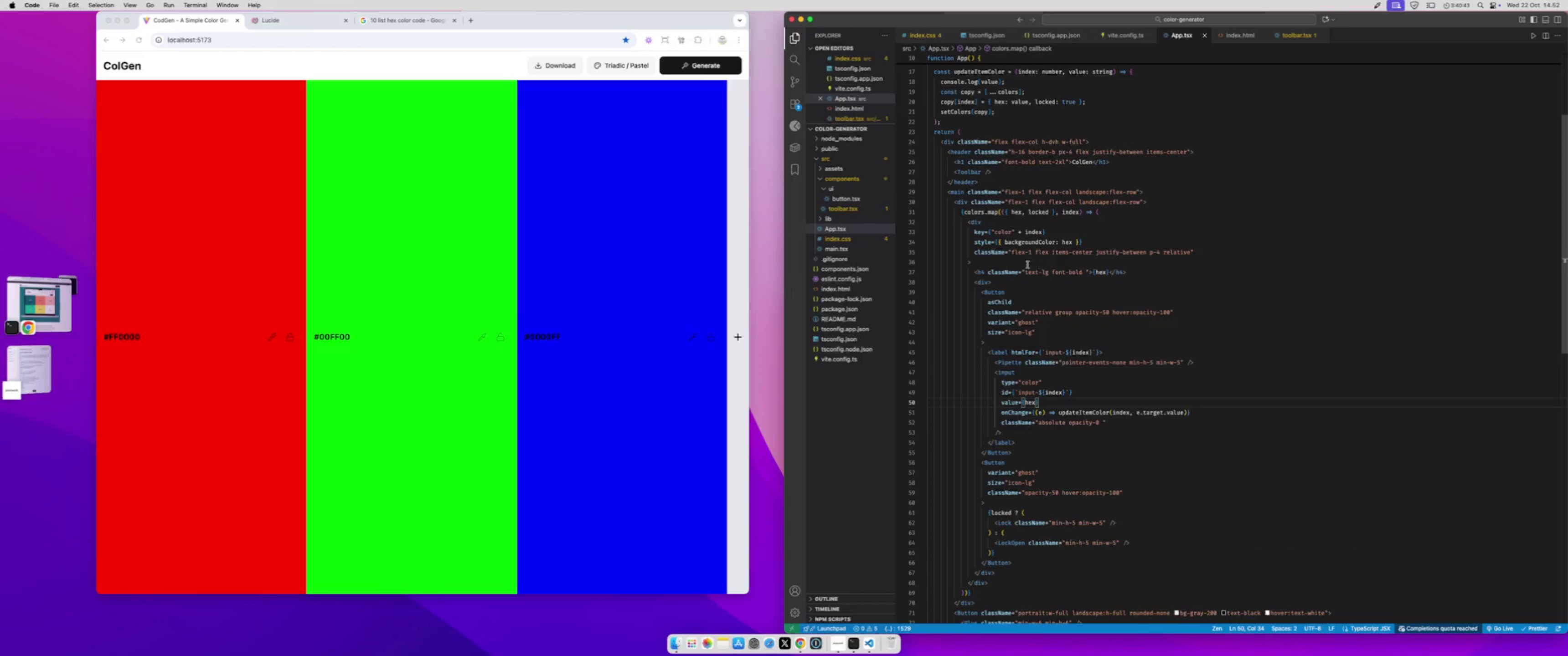 
left_click([987, 256])
 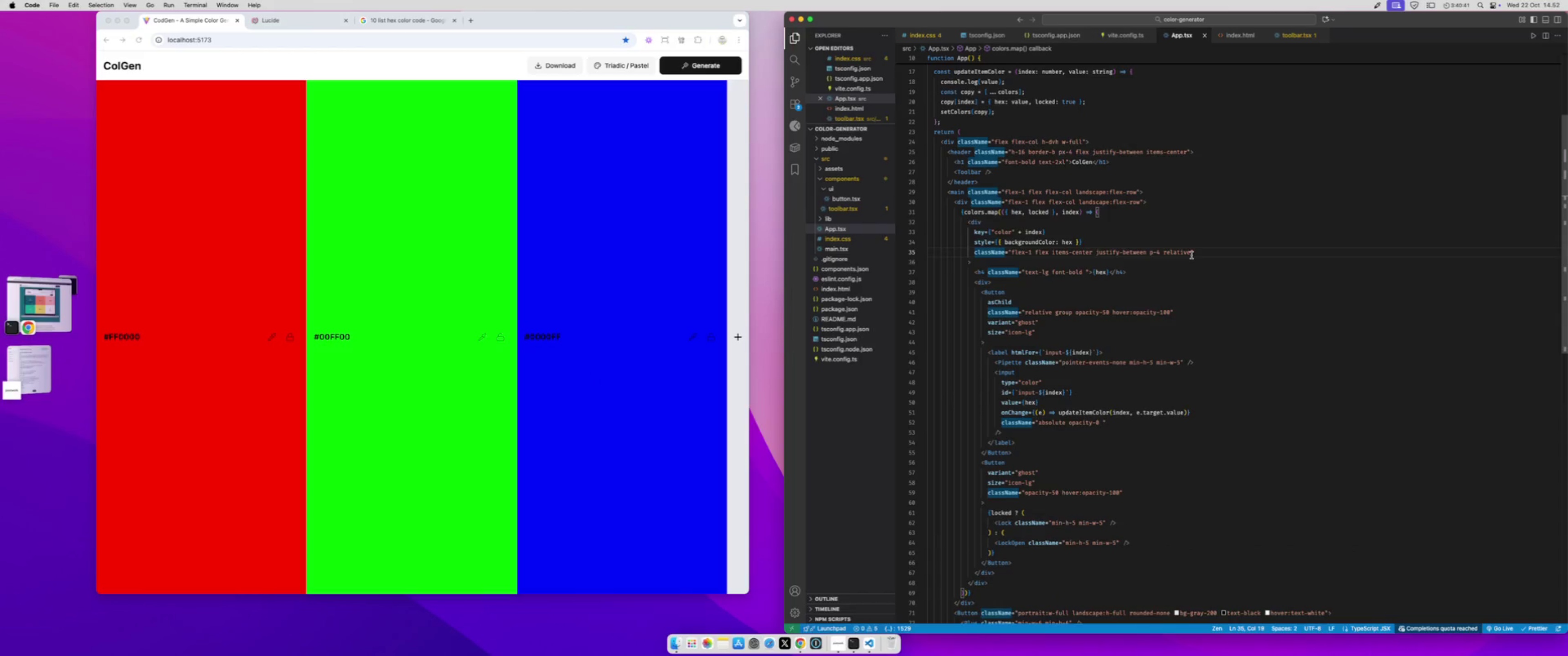 
left_click([1190, 252])
 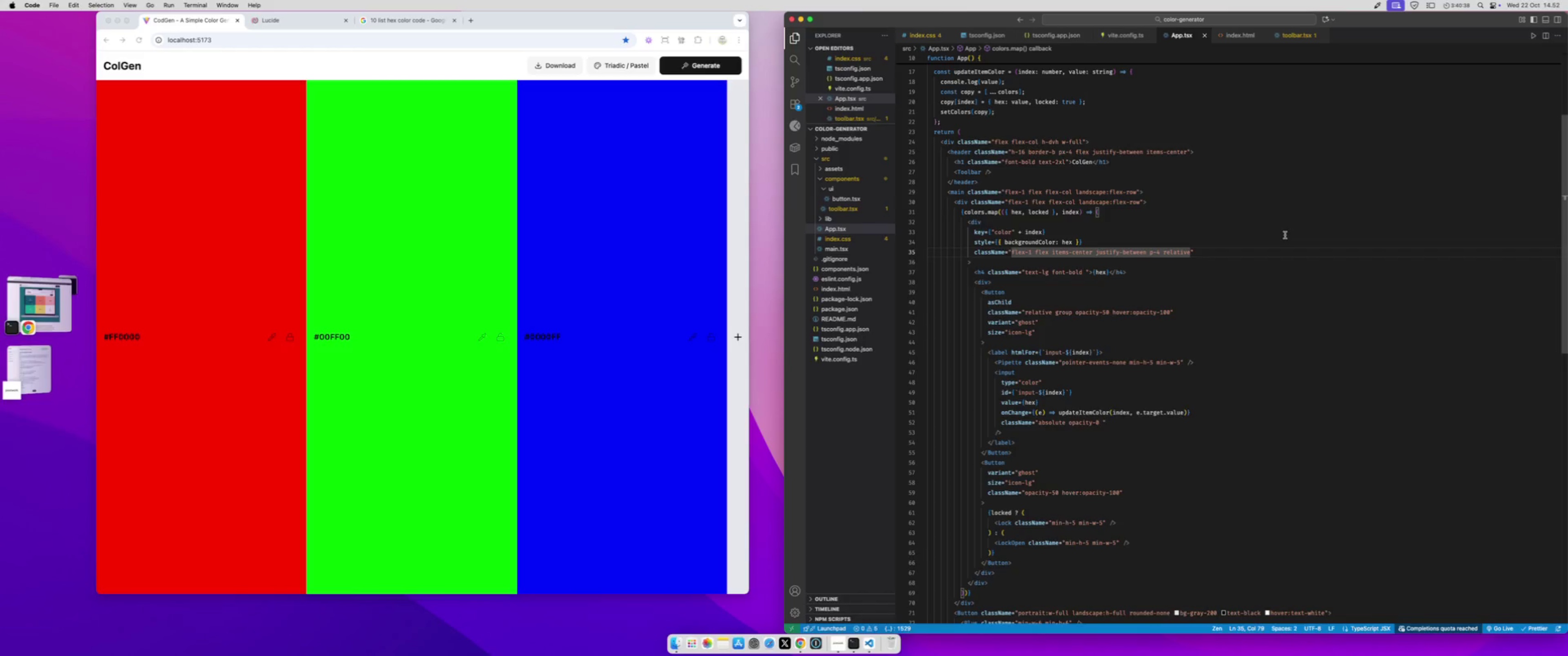 
type( land)
 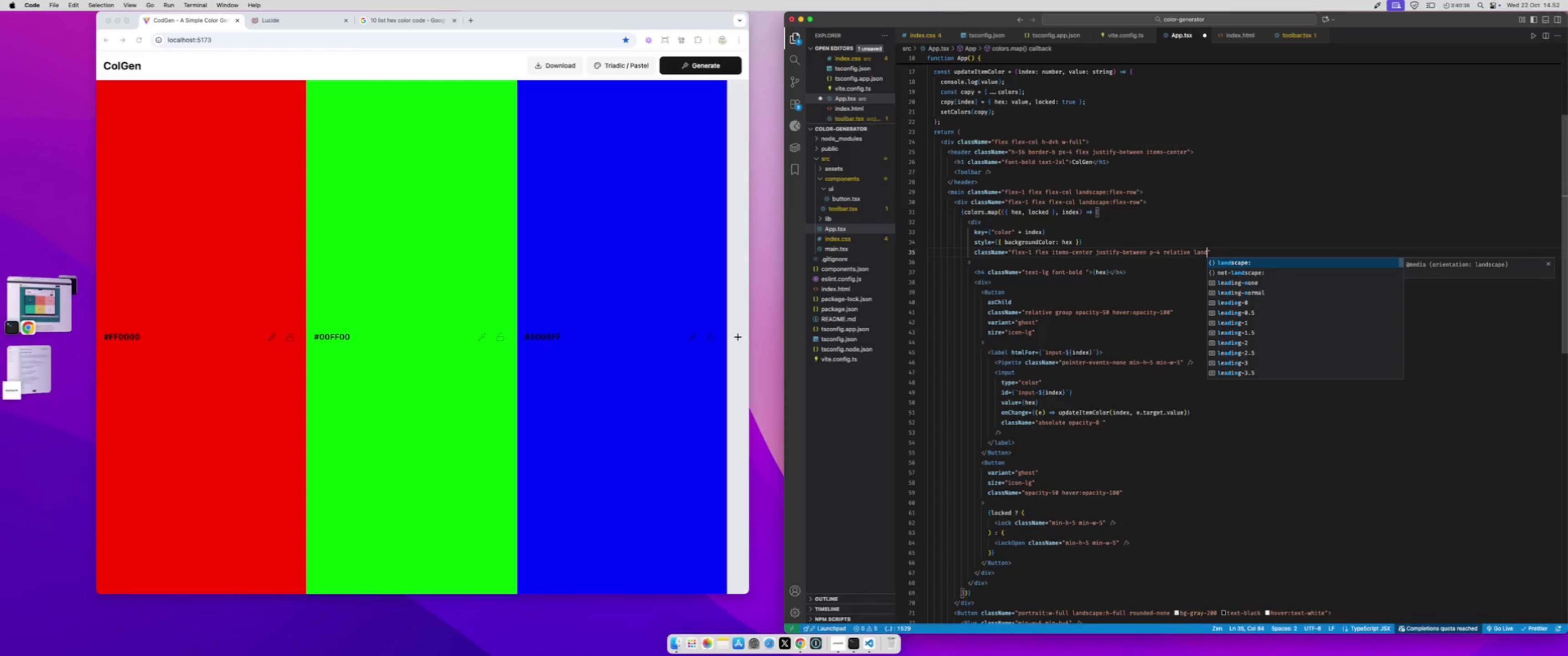 
key(Enter)
 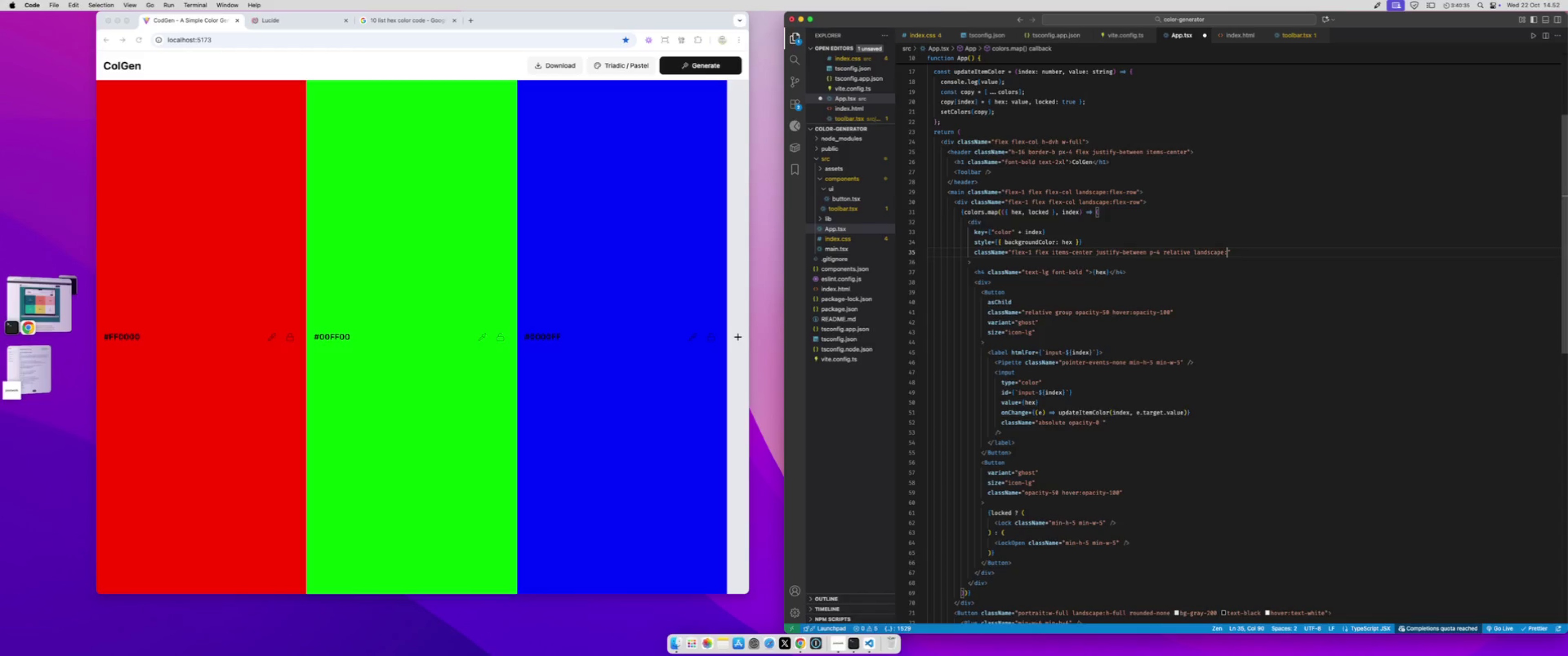 
type(flex-col)
 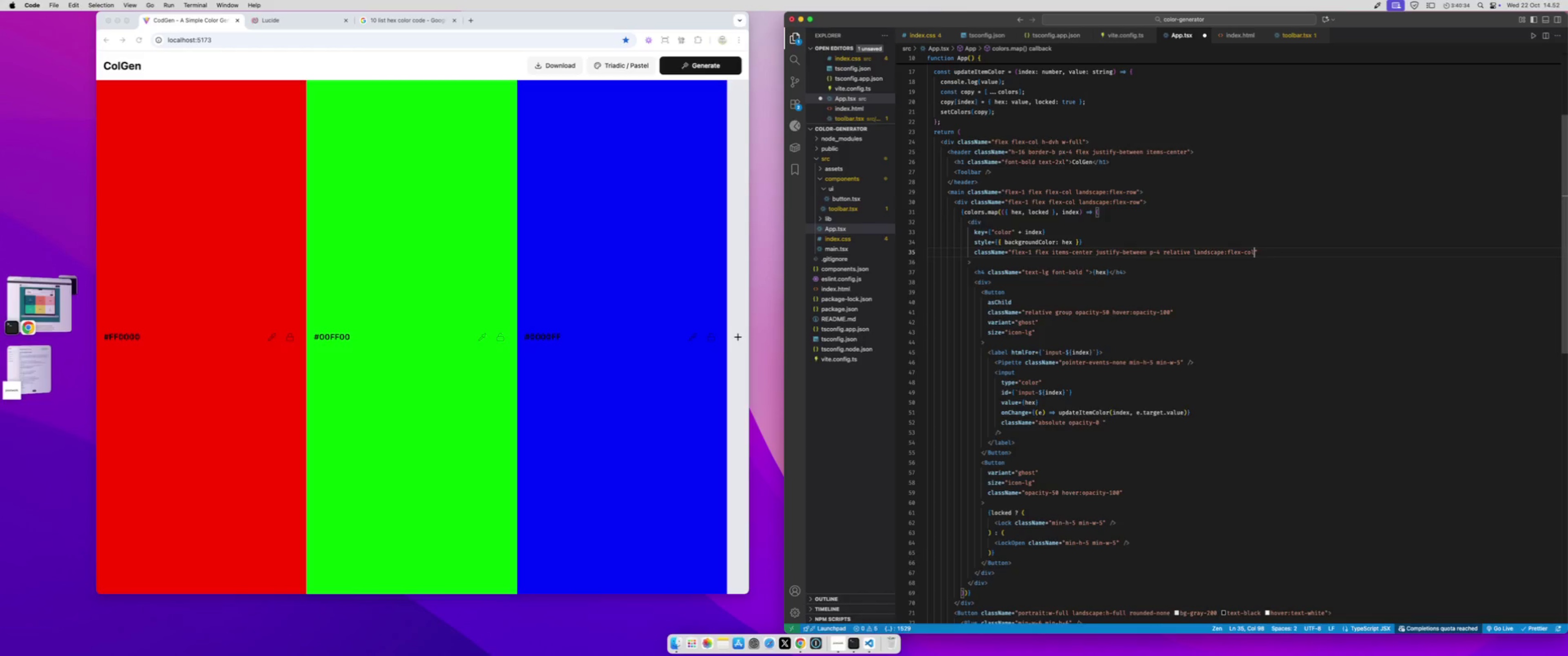 
key(Meta+S)
 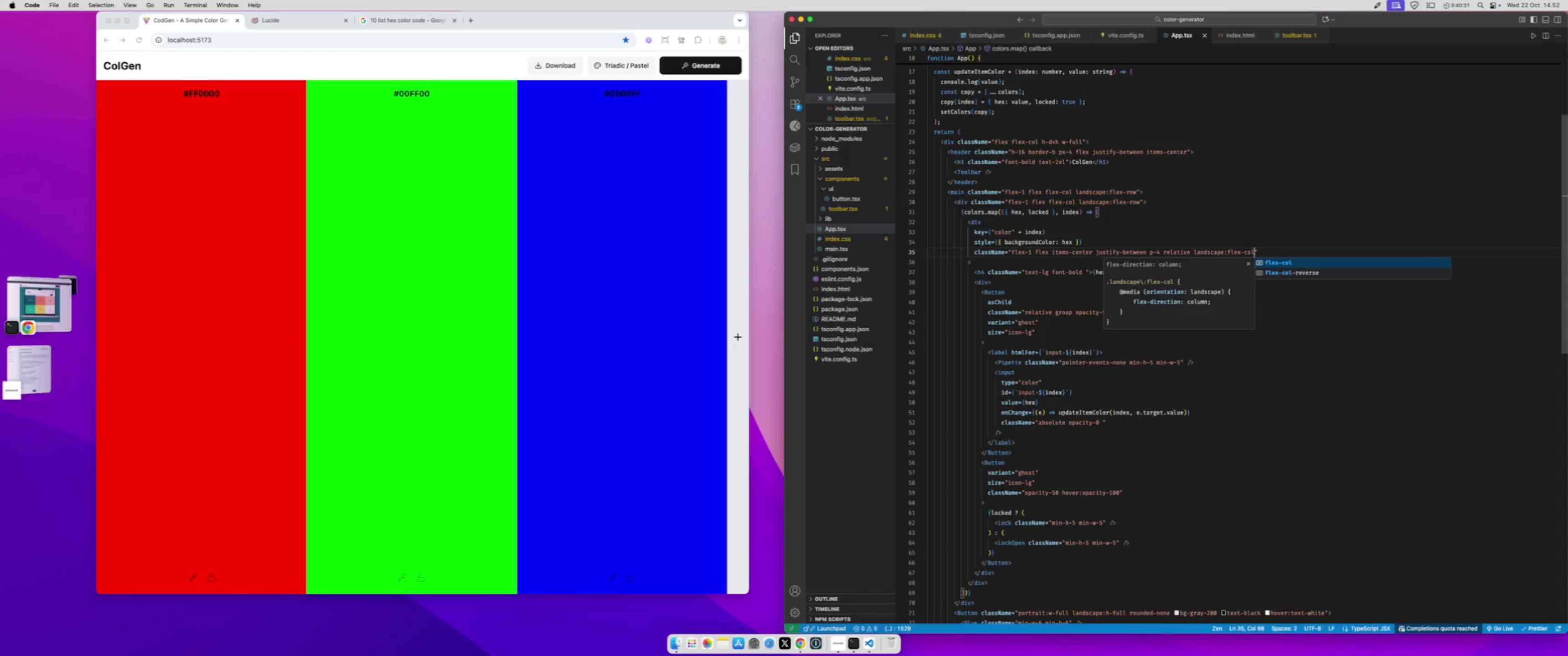 
type( land)
 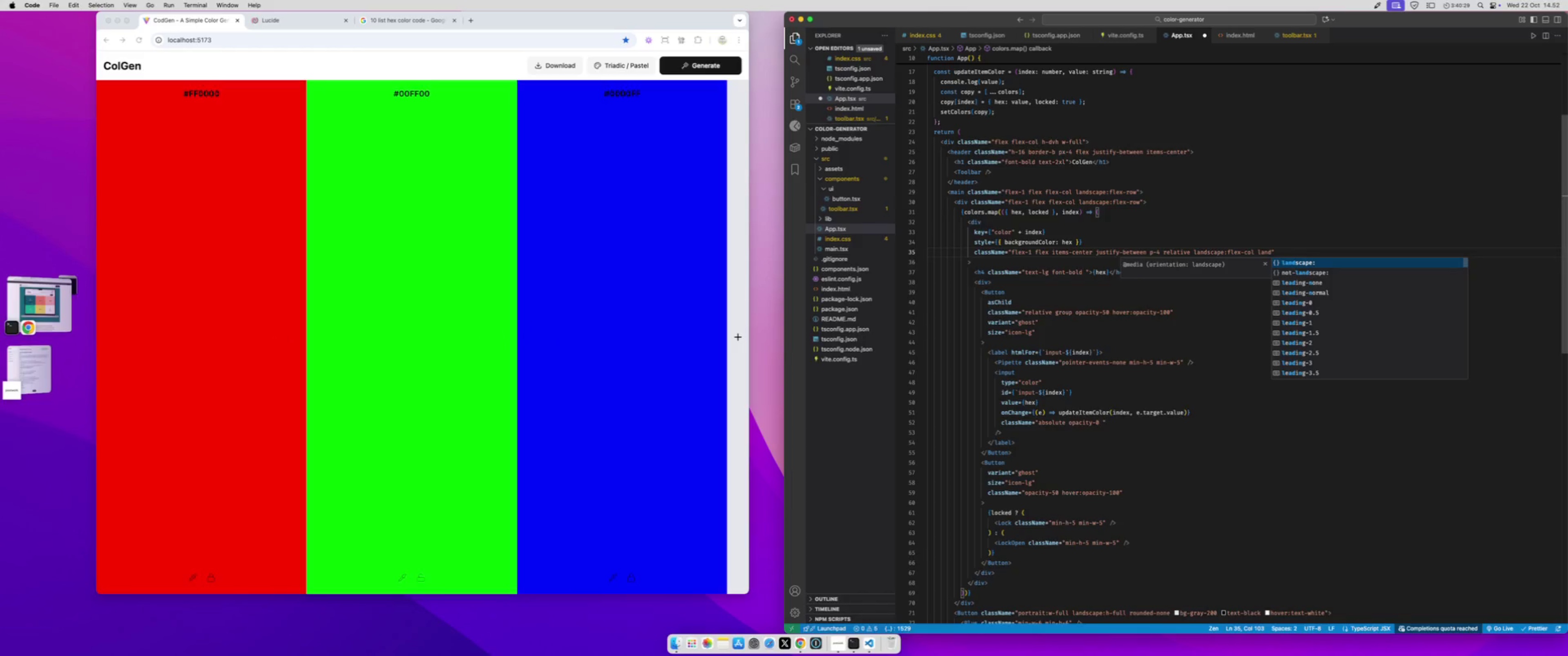 
key(Enter)
 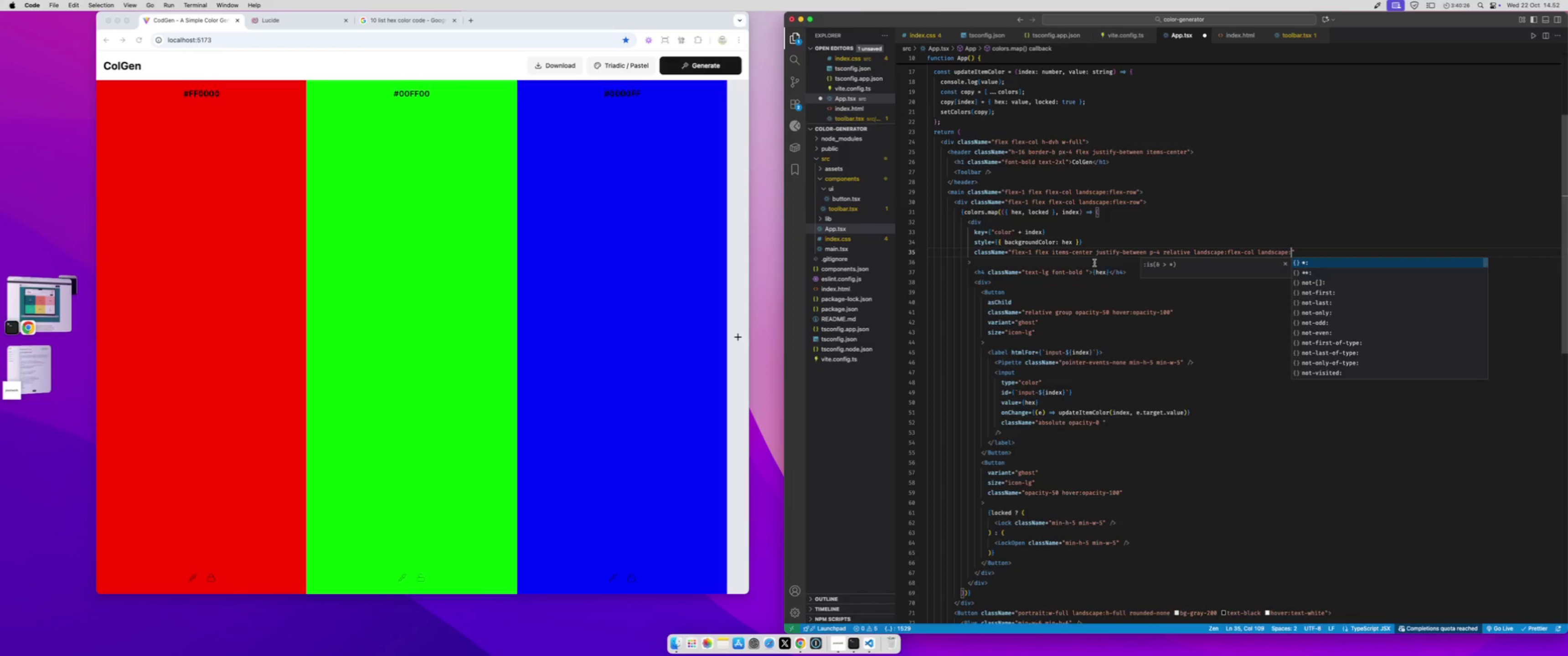 
left_click([1098, 250])
 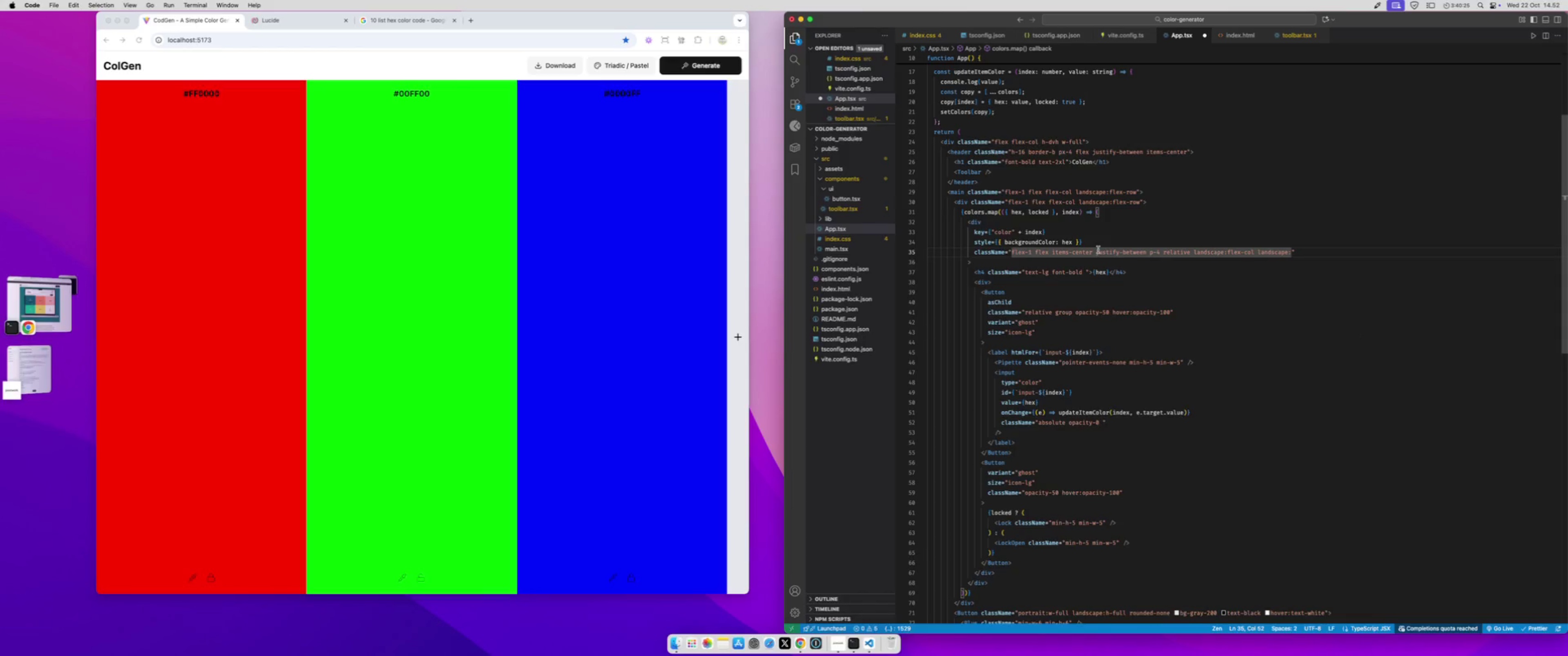 
key(ArrowLeft)
 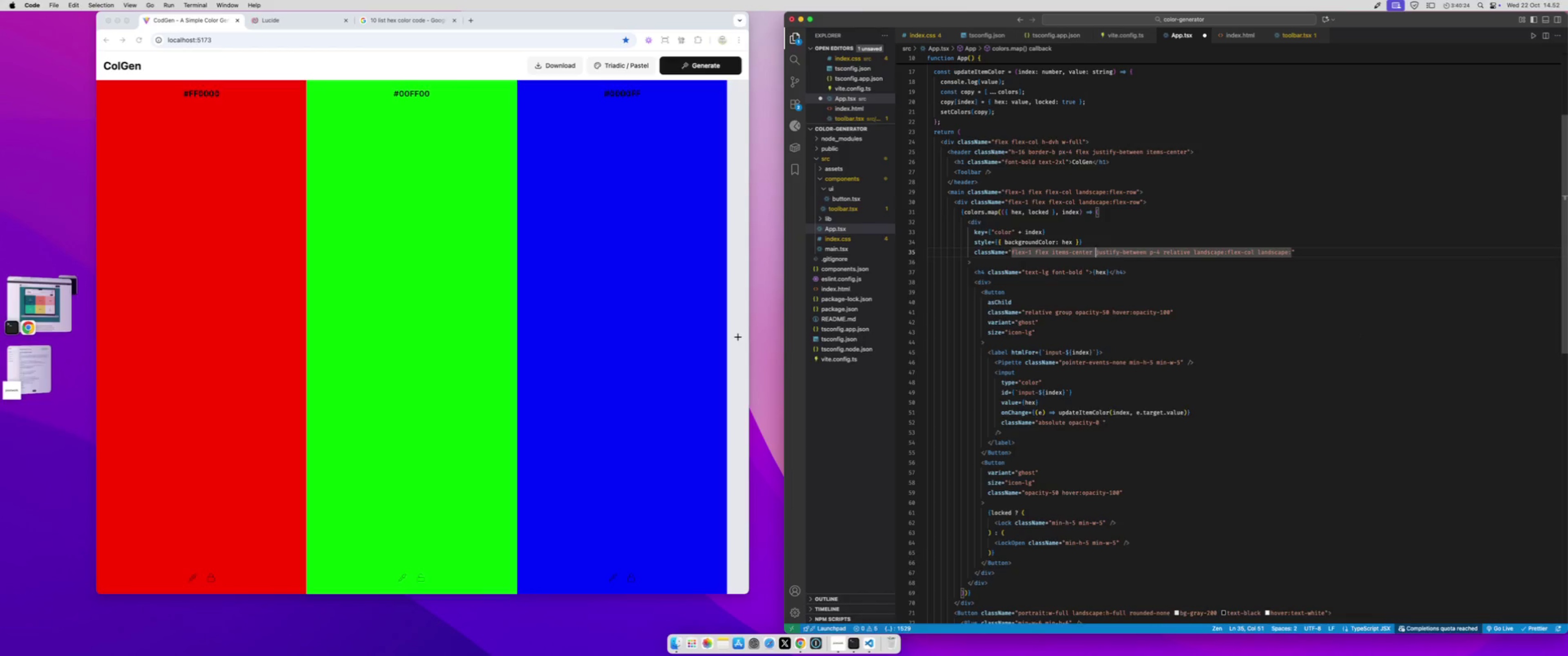 
type(portrait:)
 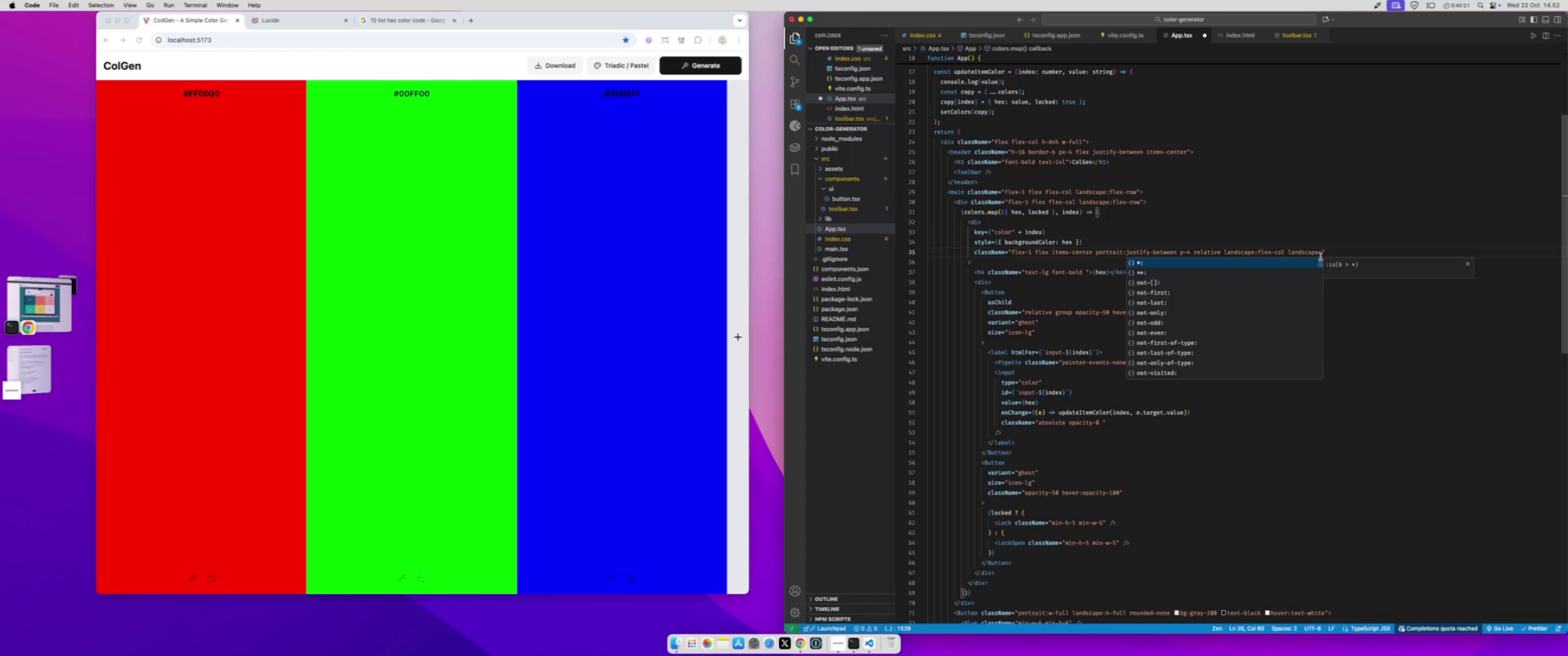 
double_click([1314, 254])
 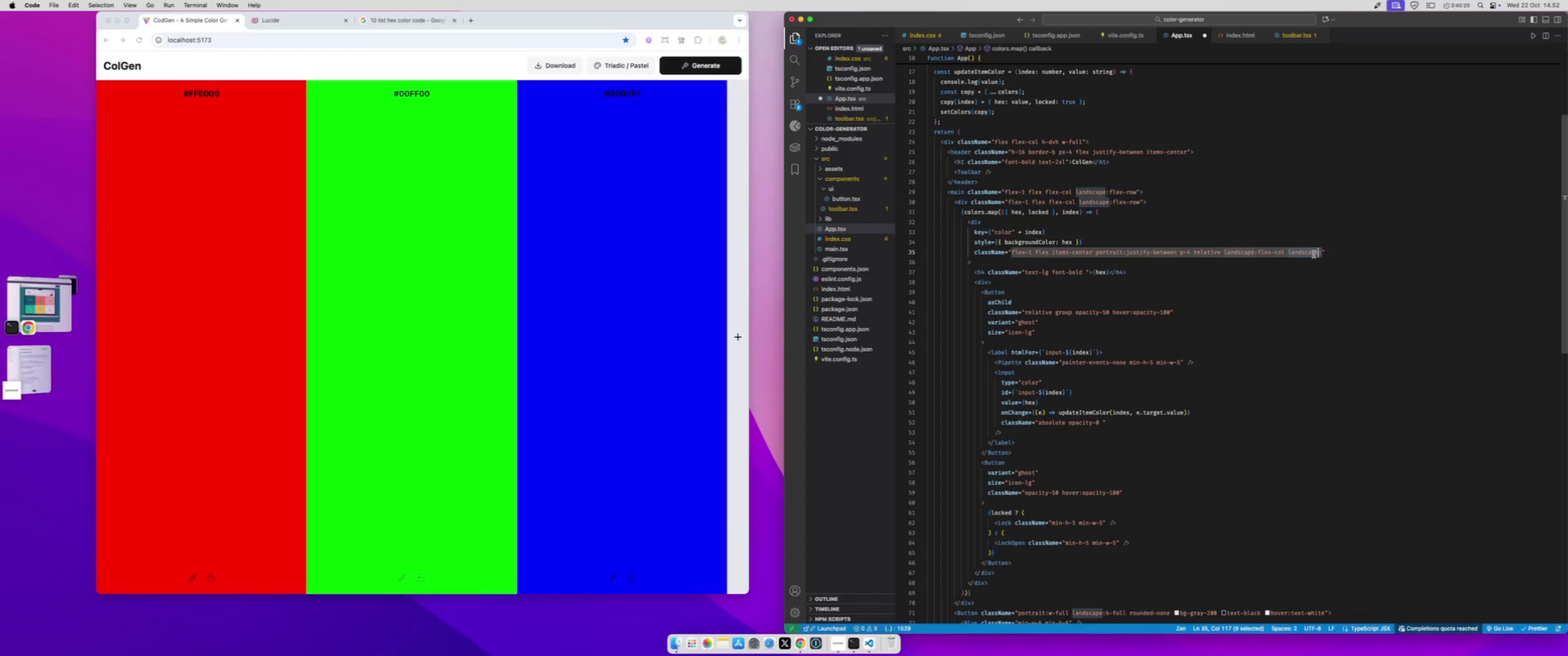 
key(Shift+ArrowRight)
 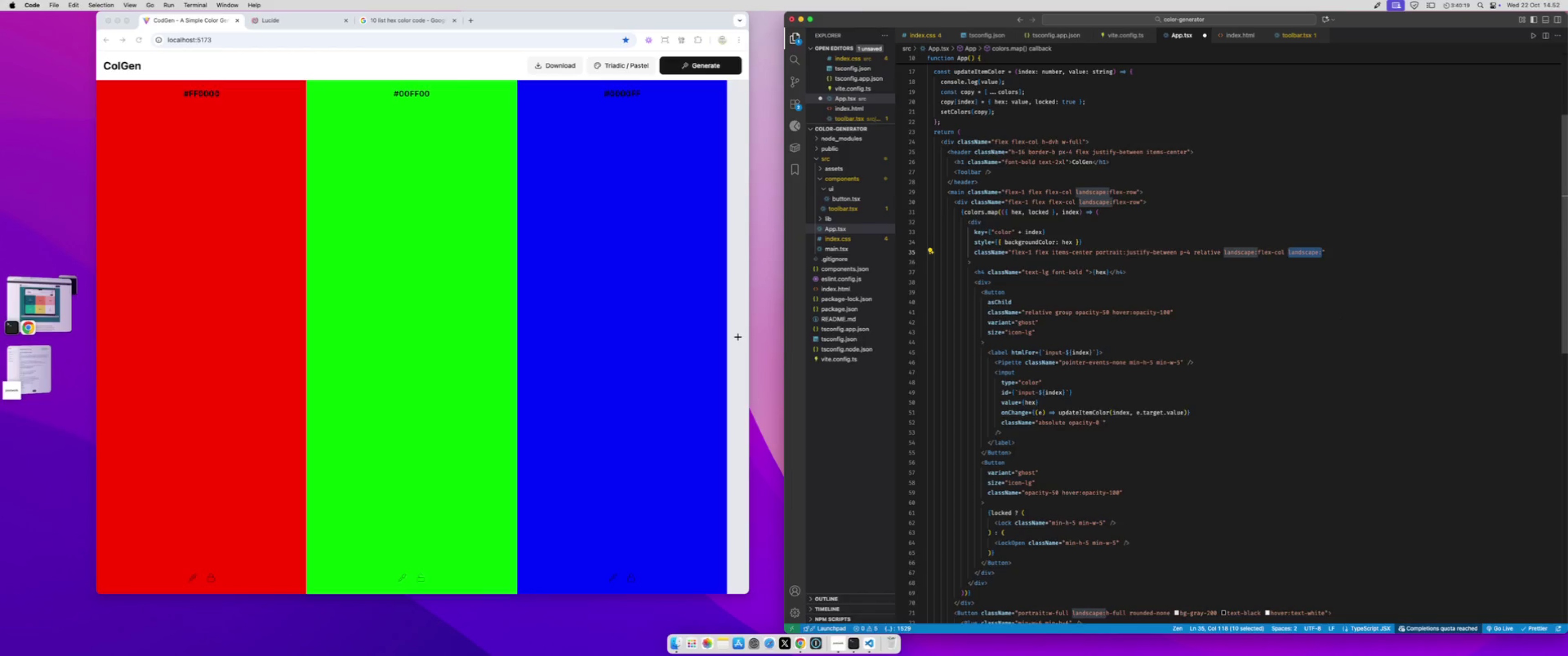 
key(ArrowRight)
 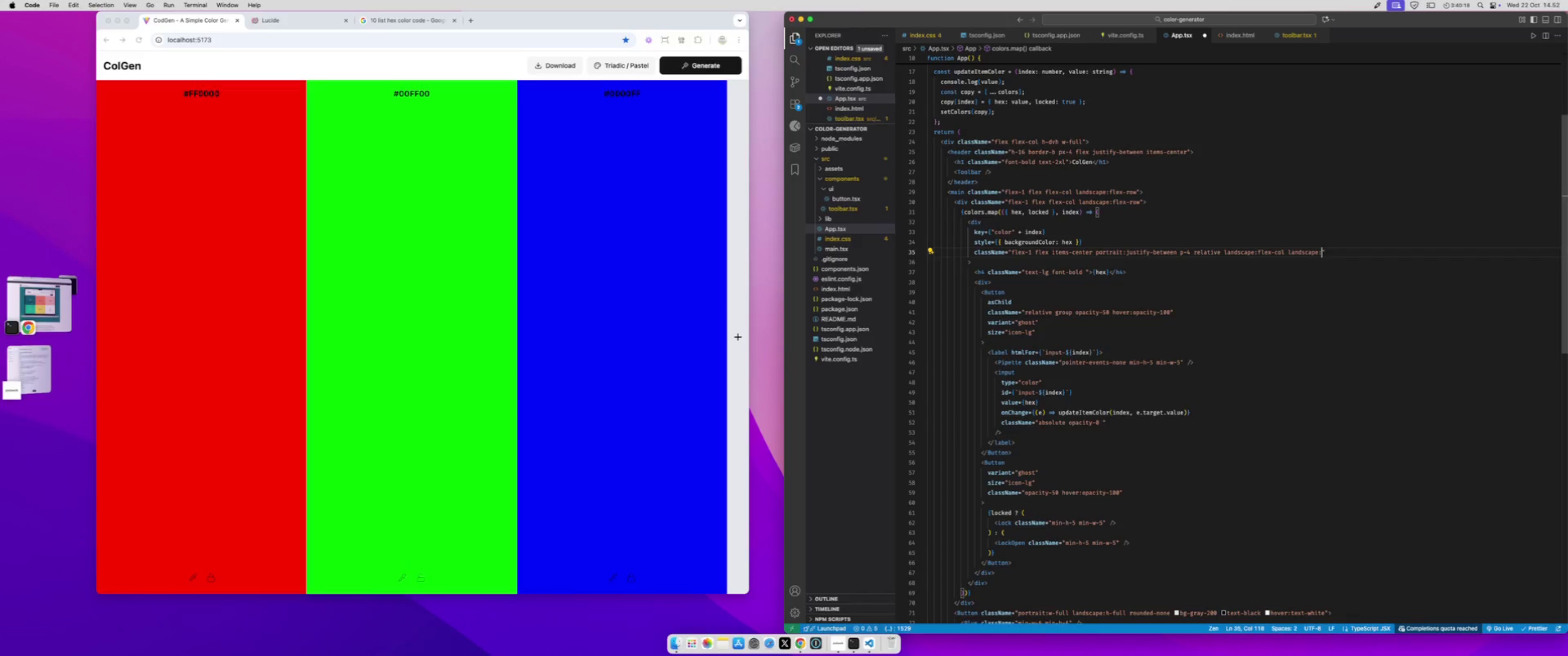 
type(items-c)
key(Backspace)
type(e)
 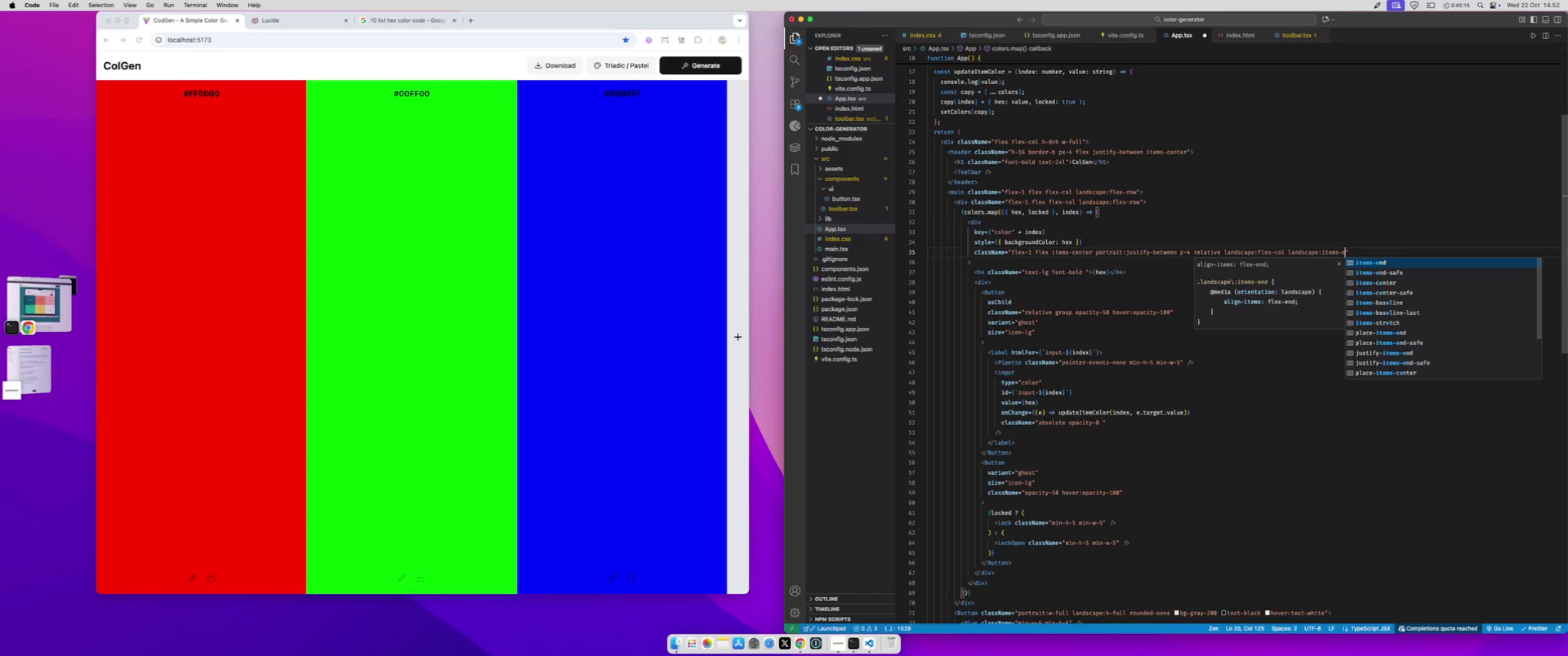 
key(Backspace)
key(Backspace)
key(Backspace)
key(Backspace)
key(Backspace)
key(Backspace)
key(Backspace)
type(justify-e)
 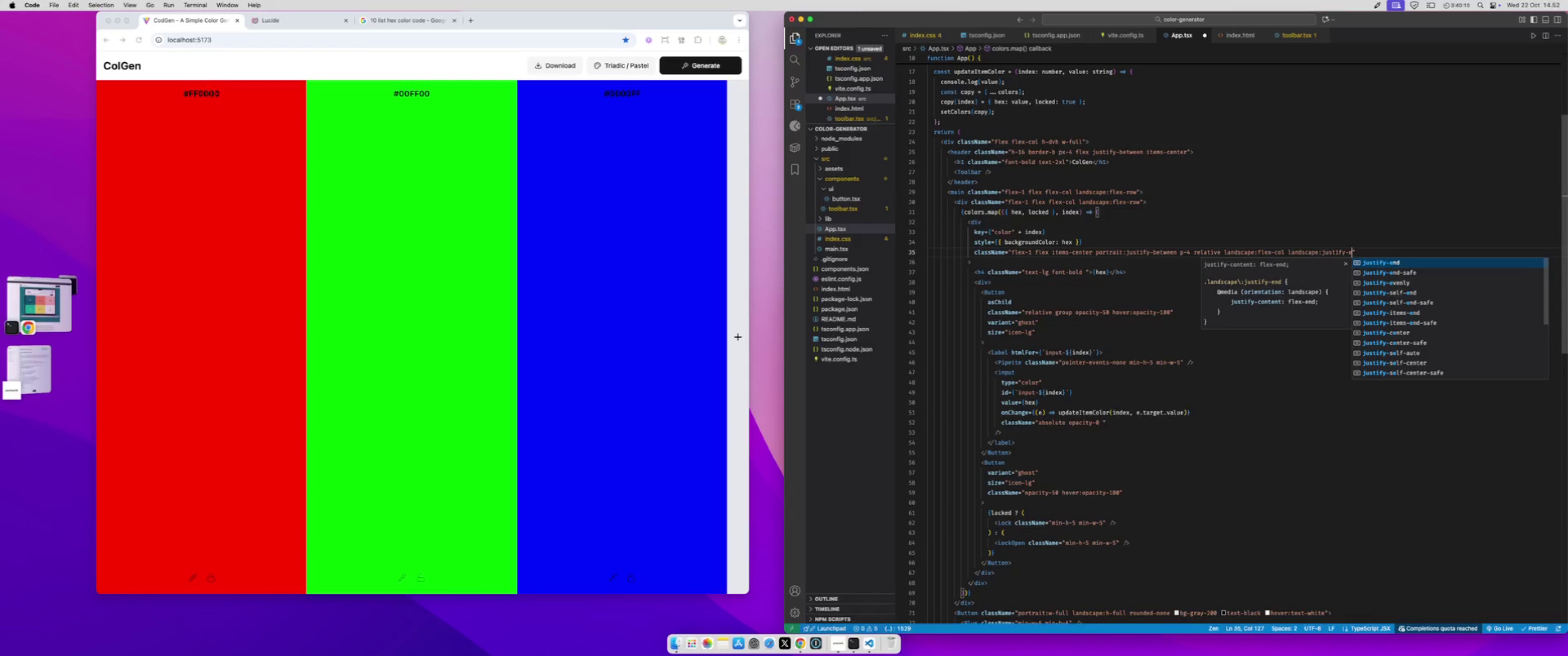 
key(Enter)
 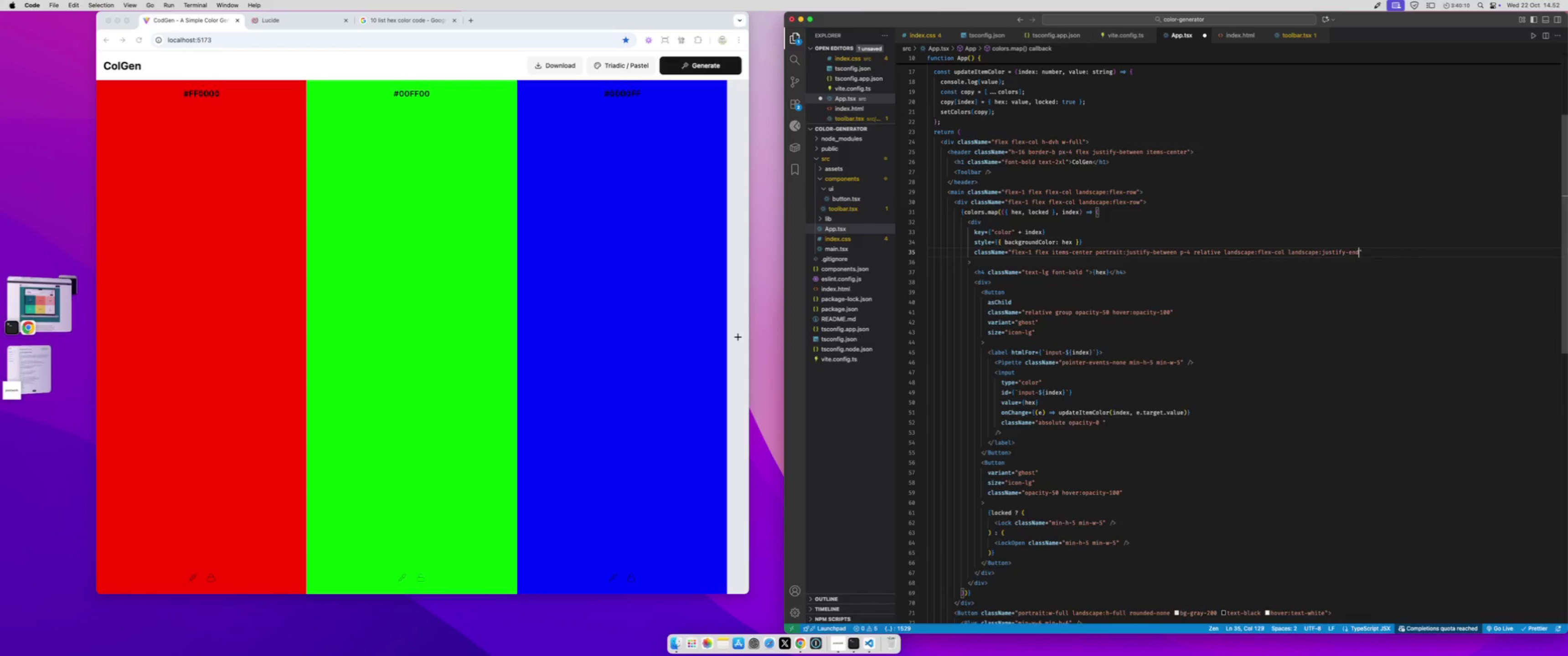 
key(Meta+CommandLeft)
 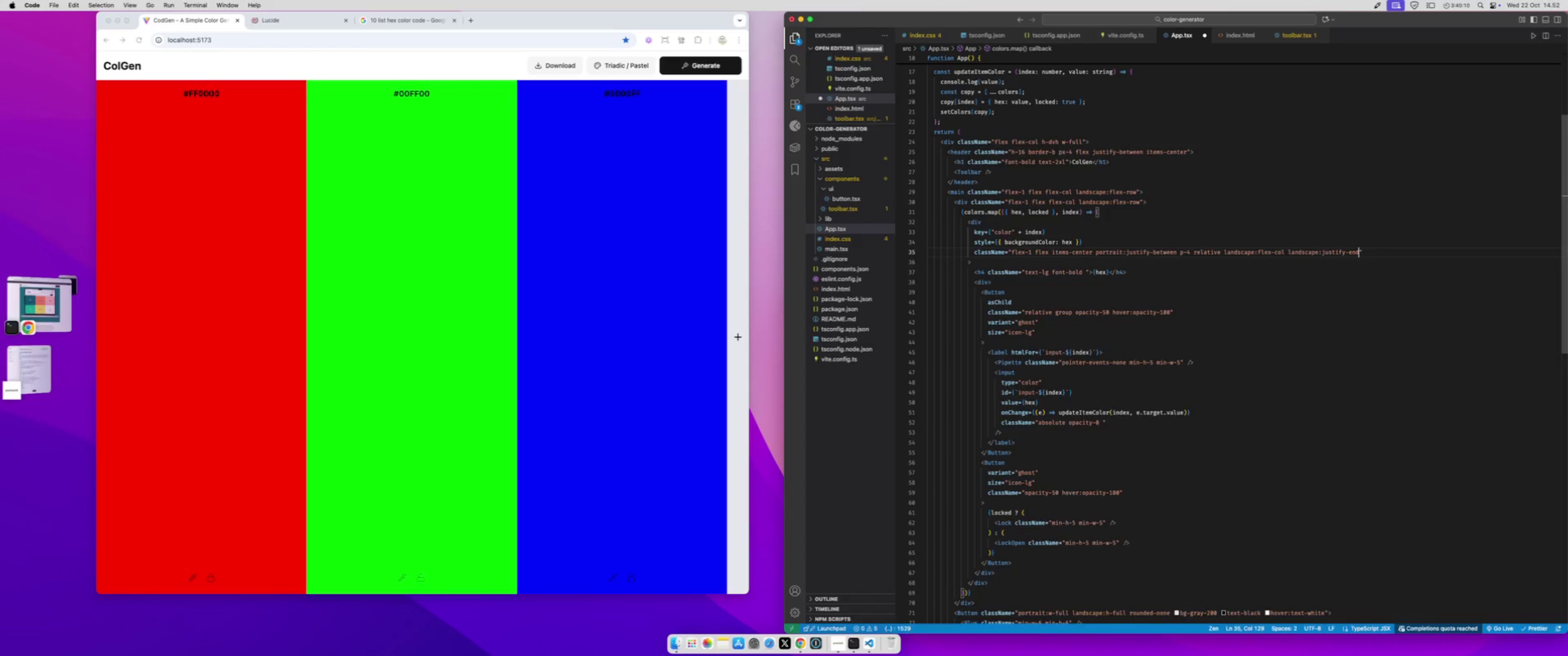 
key(Meta+S)
 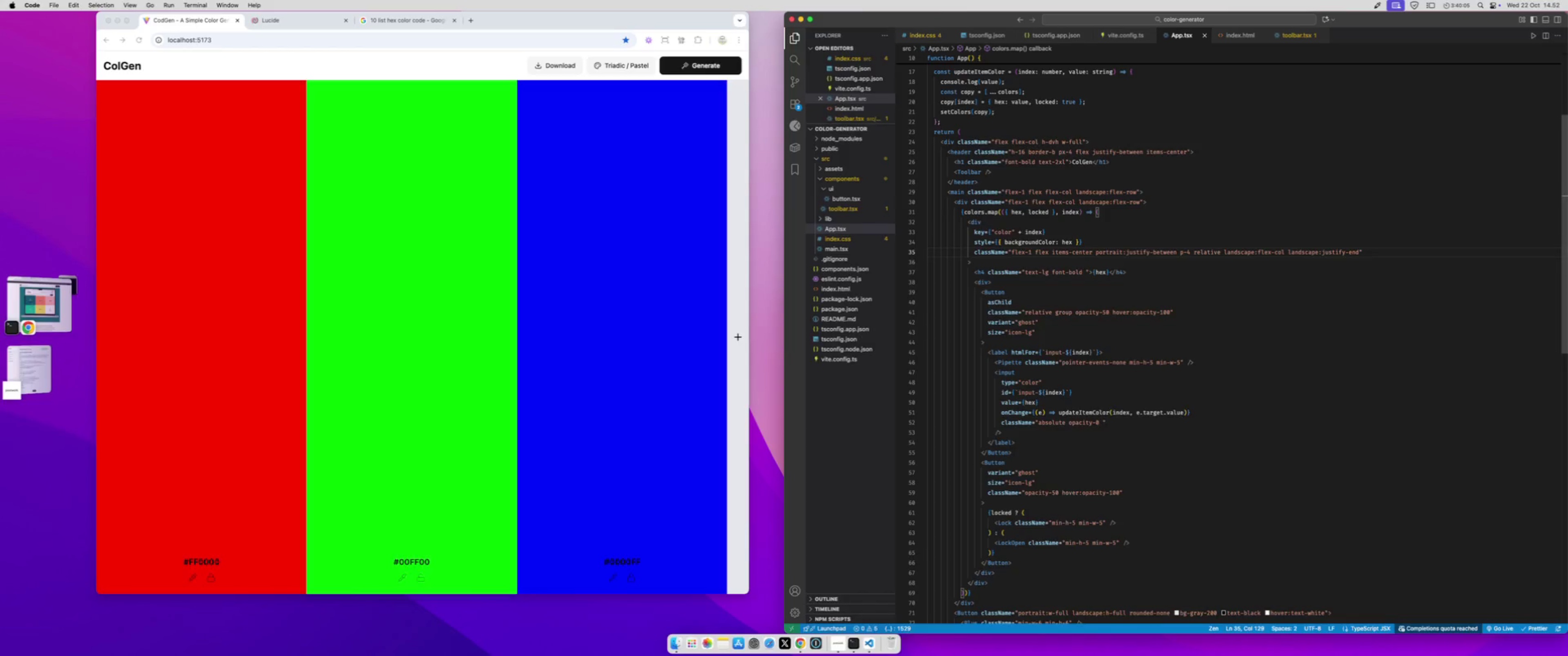 
wait(9.58)
 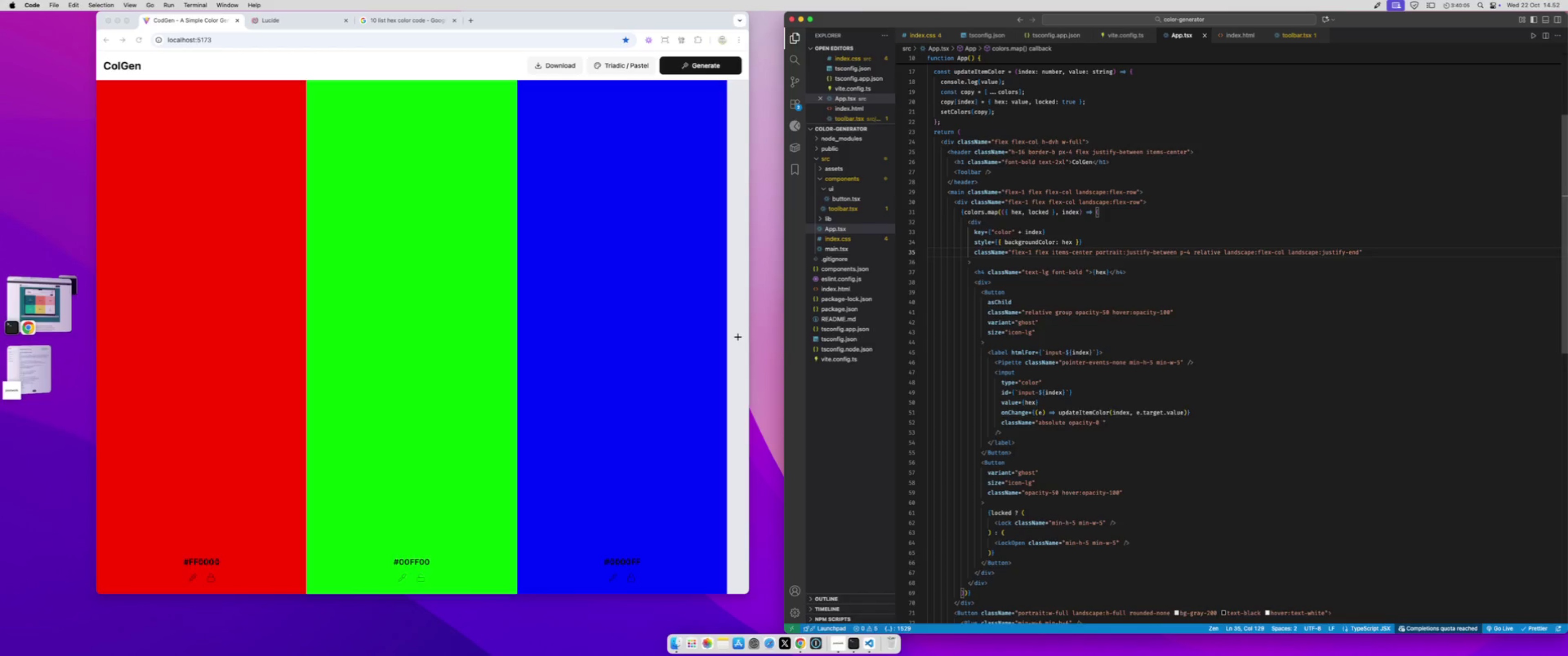 
left_click([1014, 283])
 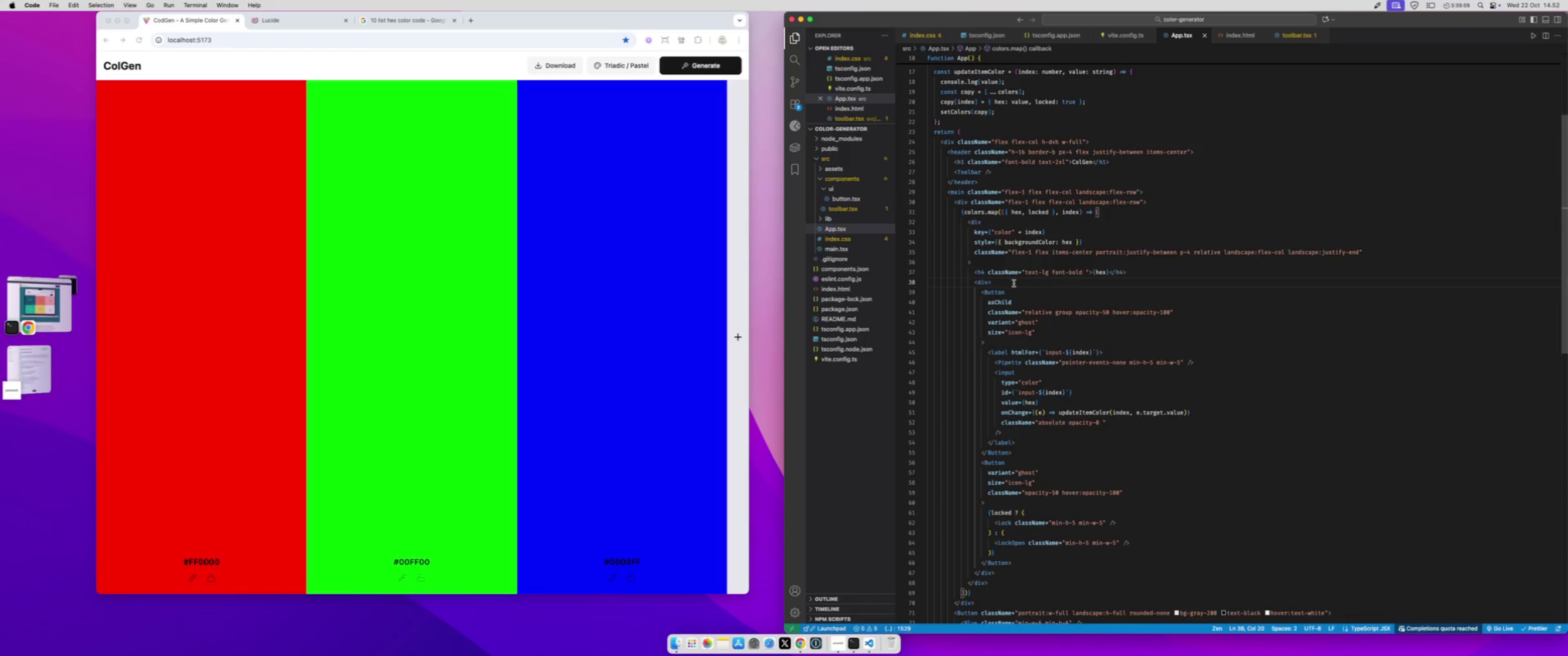 
key(ArrowLeft)
 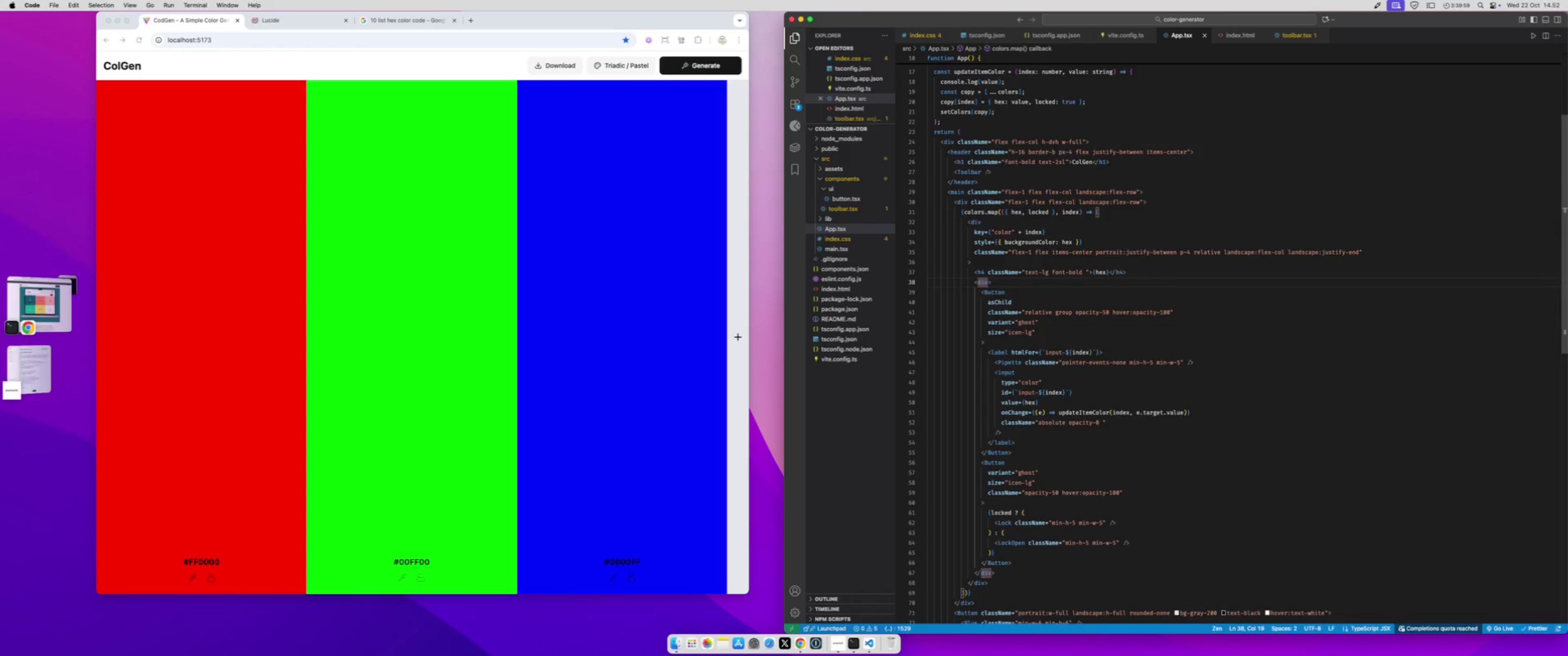 
type( clas)
 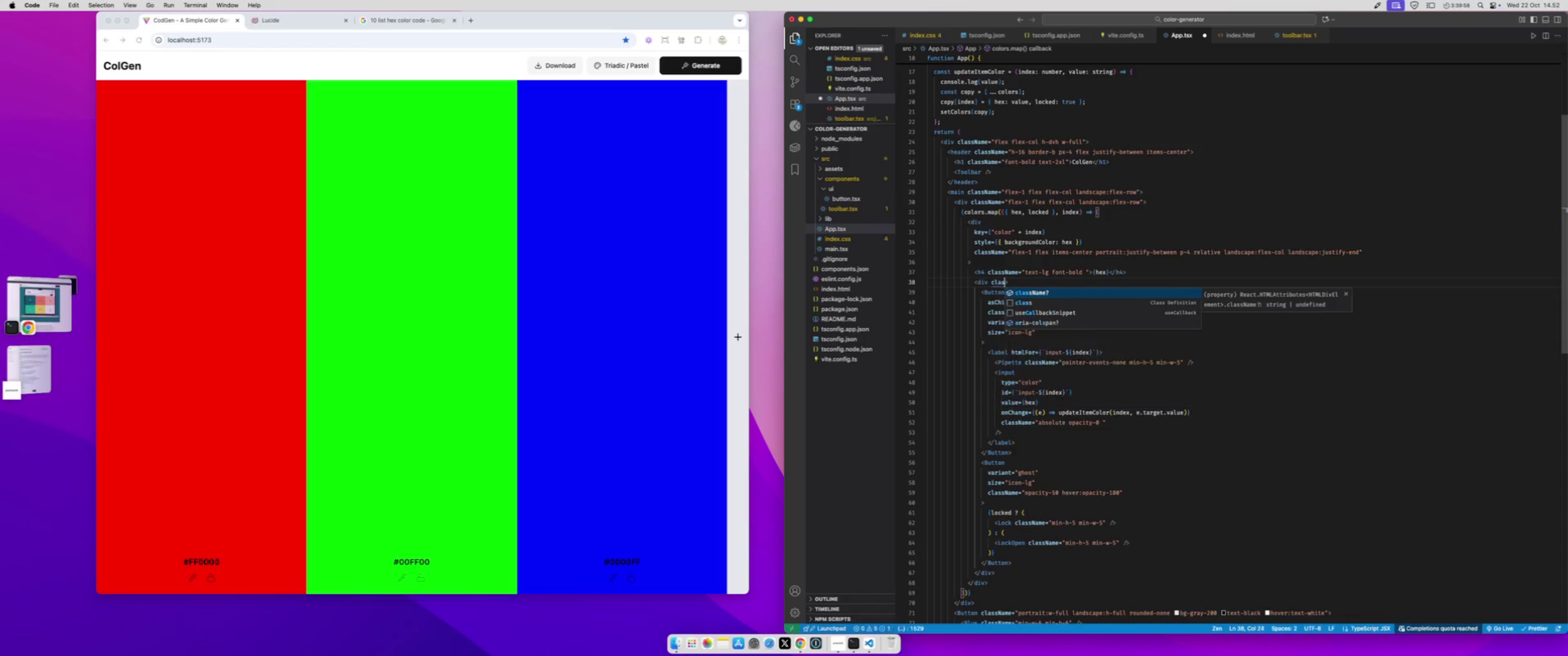 
key(Enter)
 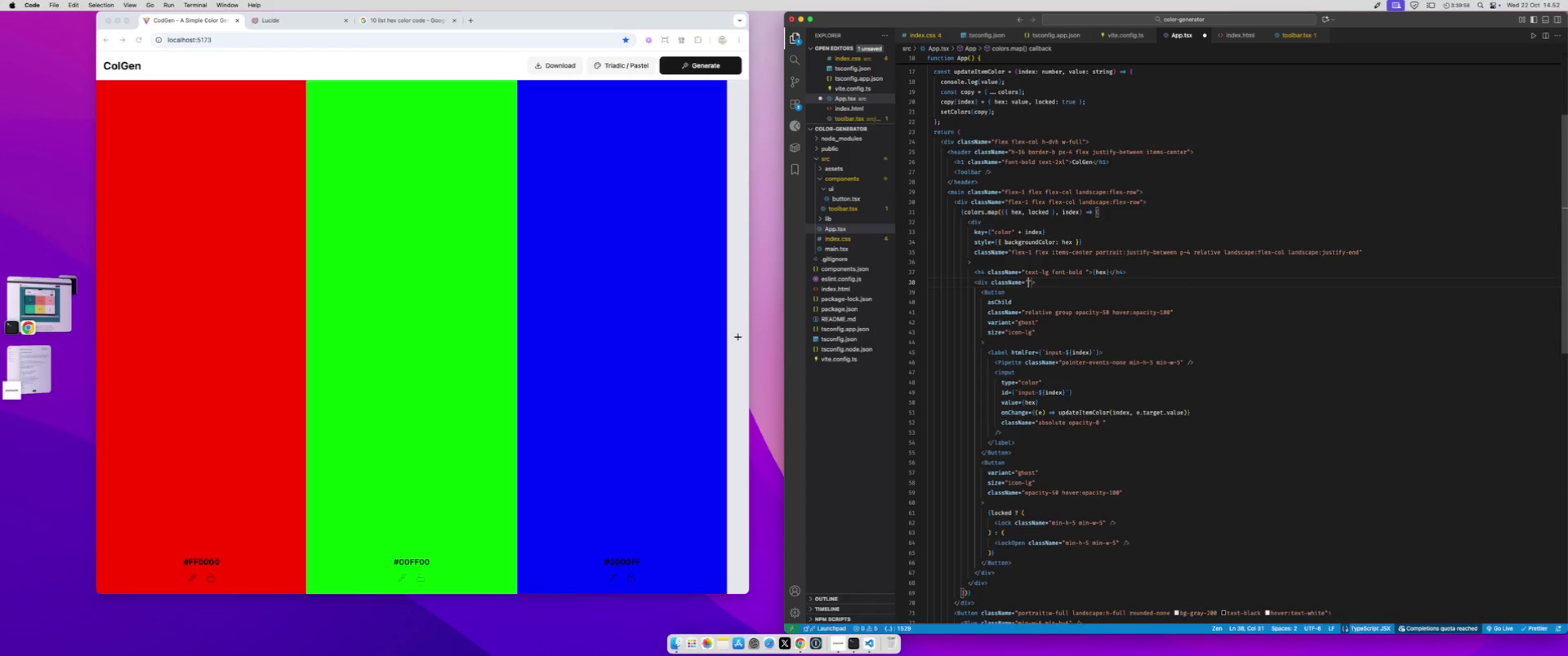 
type(flex gap-2)
 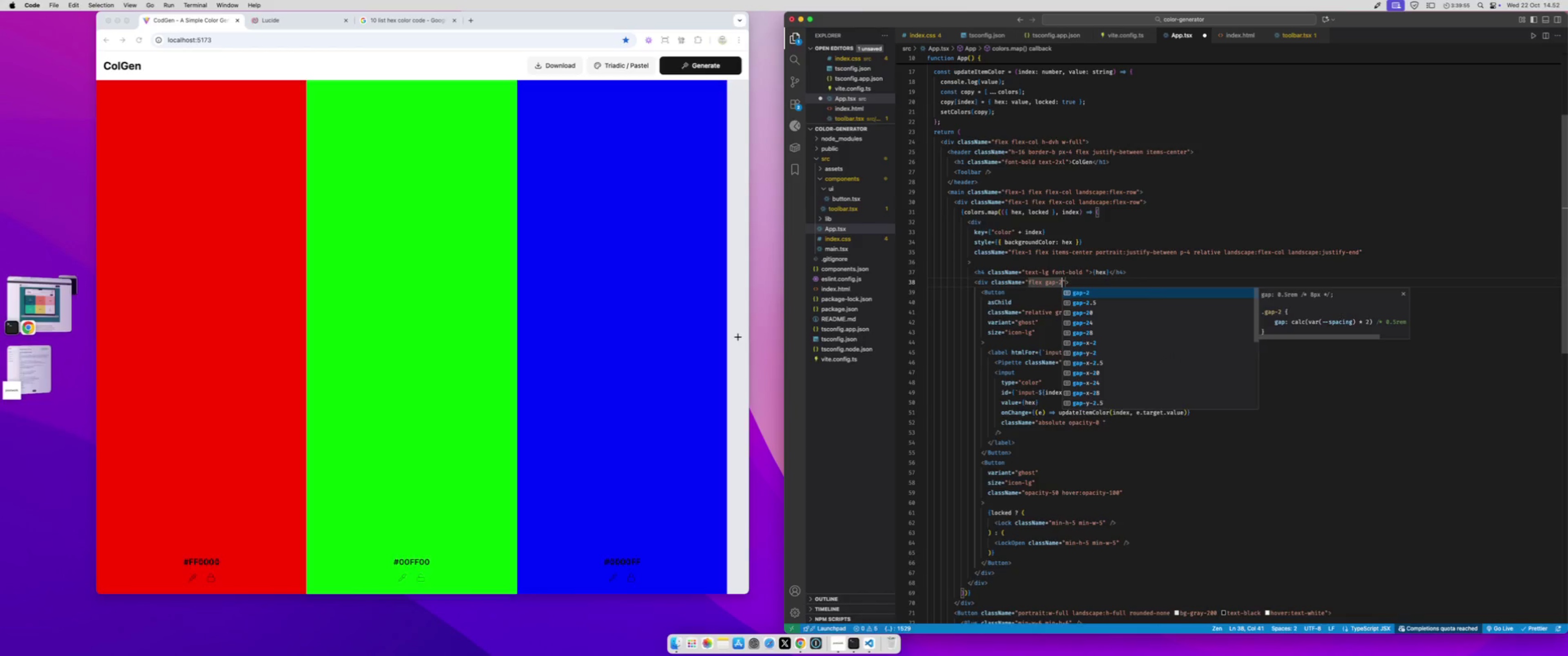 
key(Meta+S)
 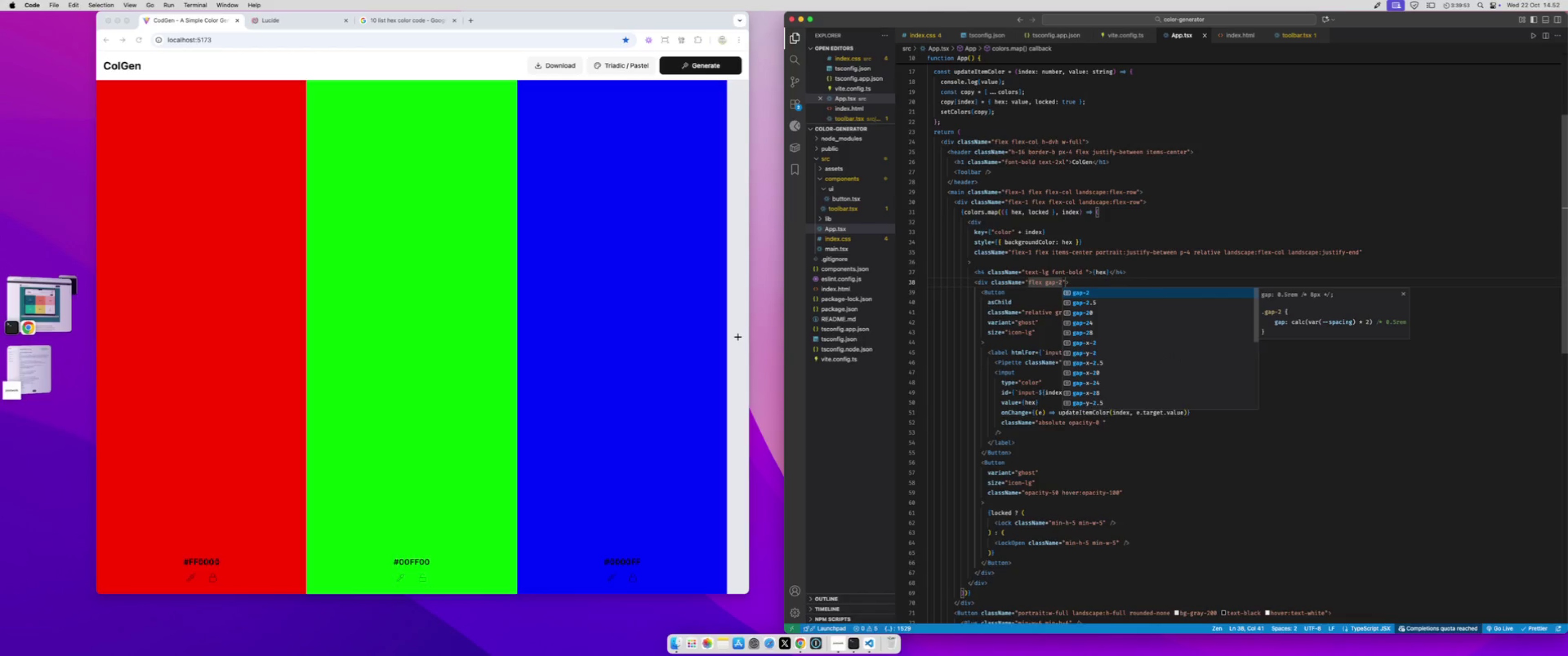 
type( landsac)
 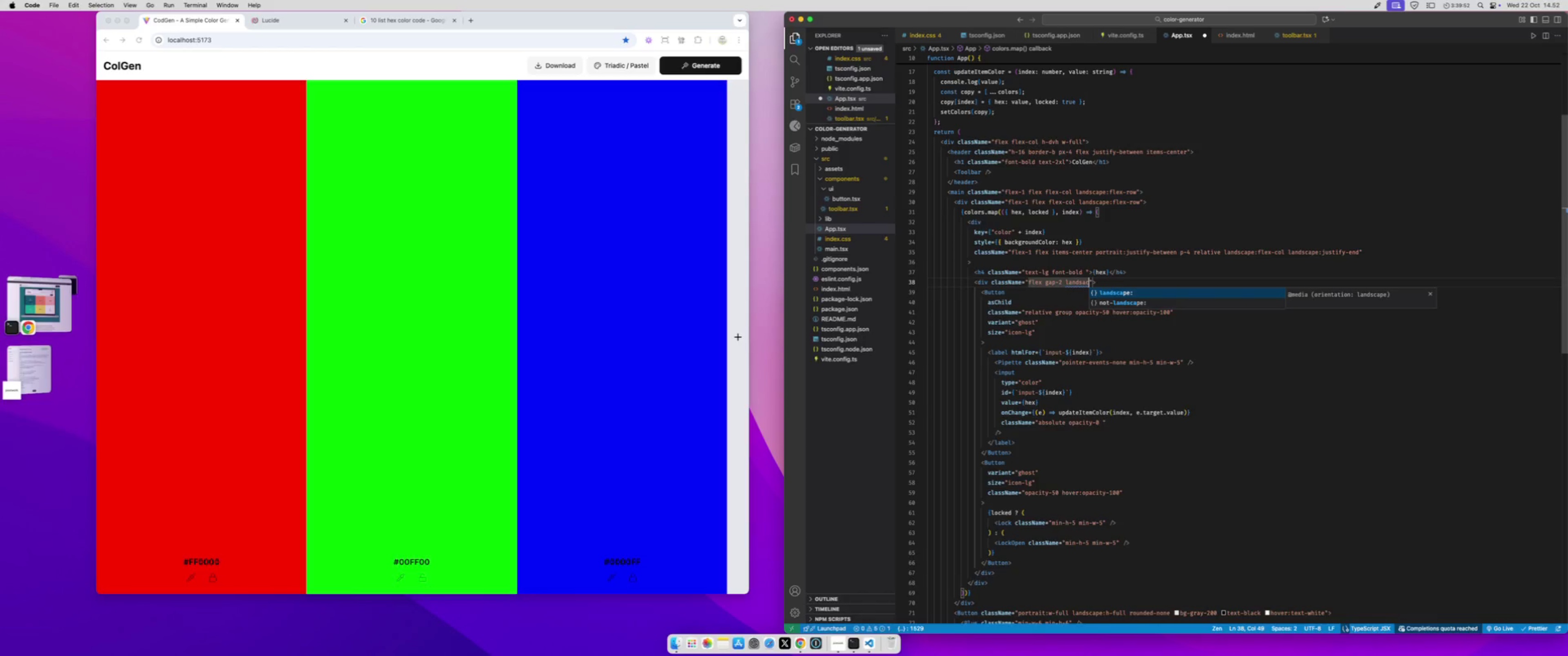 
key(Enter)
 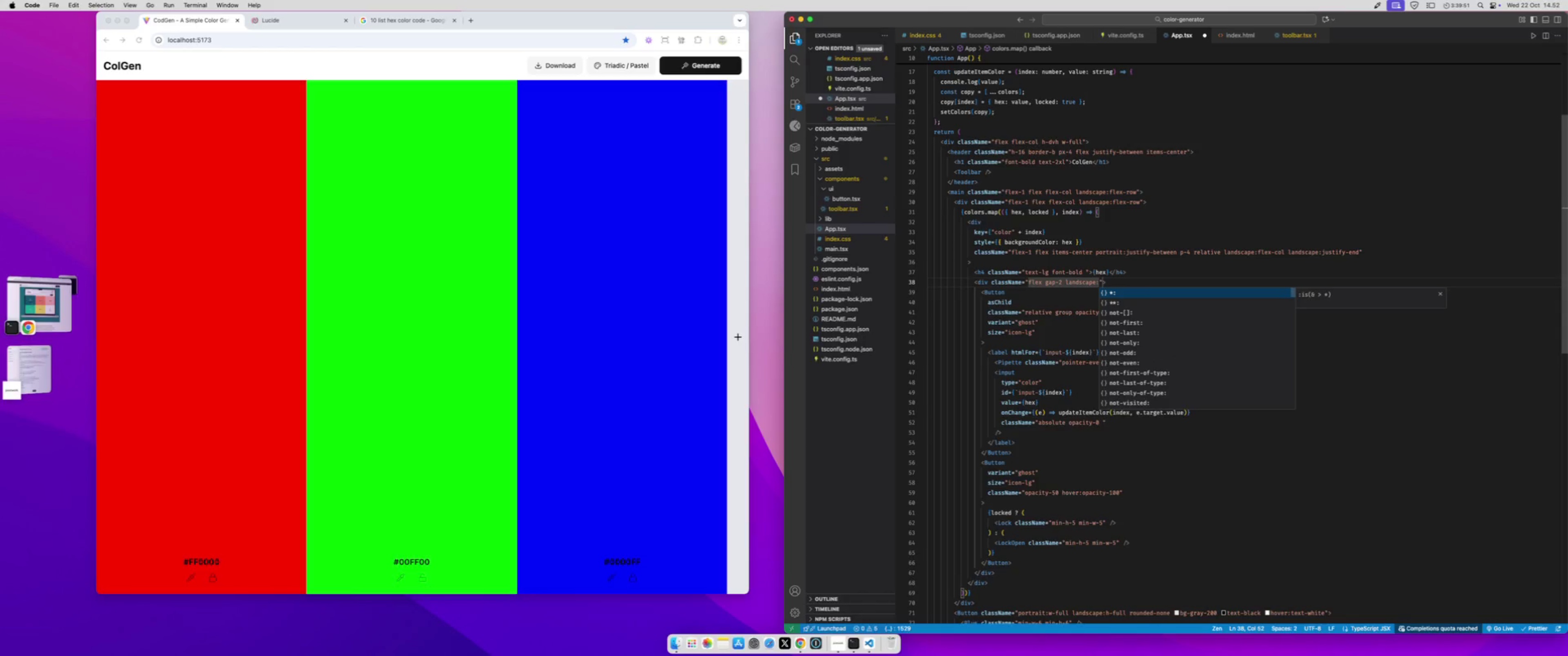 
type(sf)
key(Backspace)
key(Backspace)
type(flex-co)
 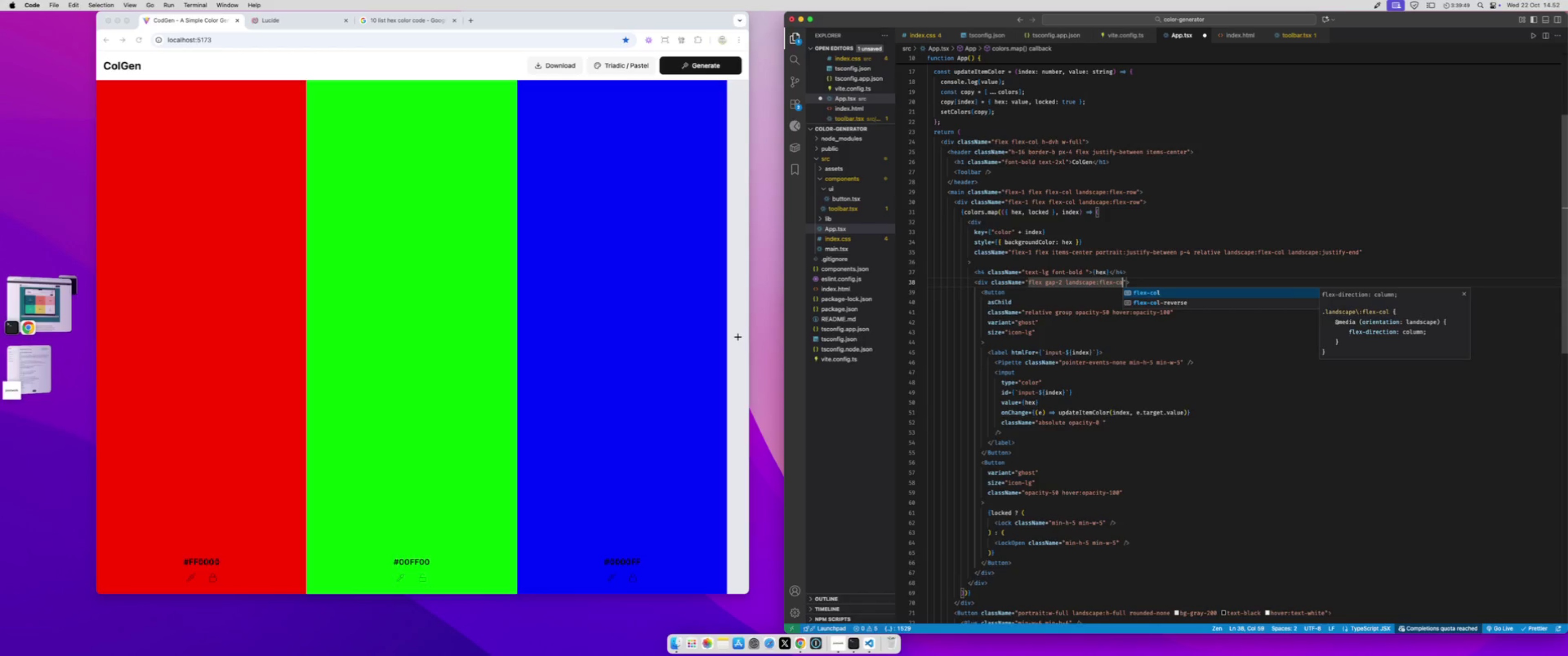 
key(Enter)
 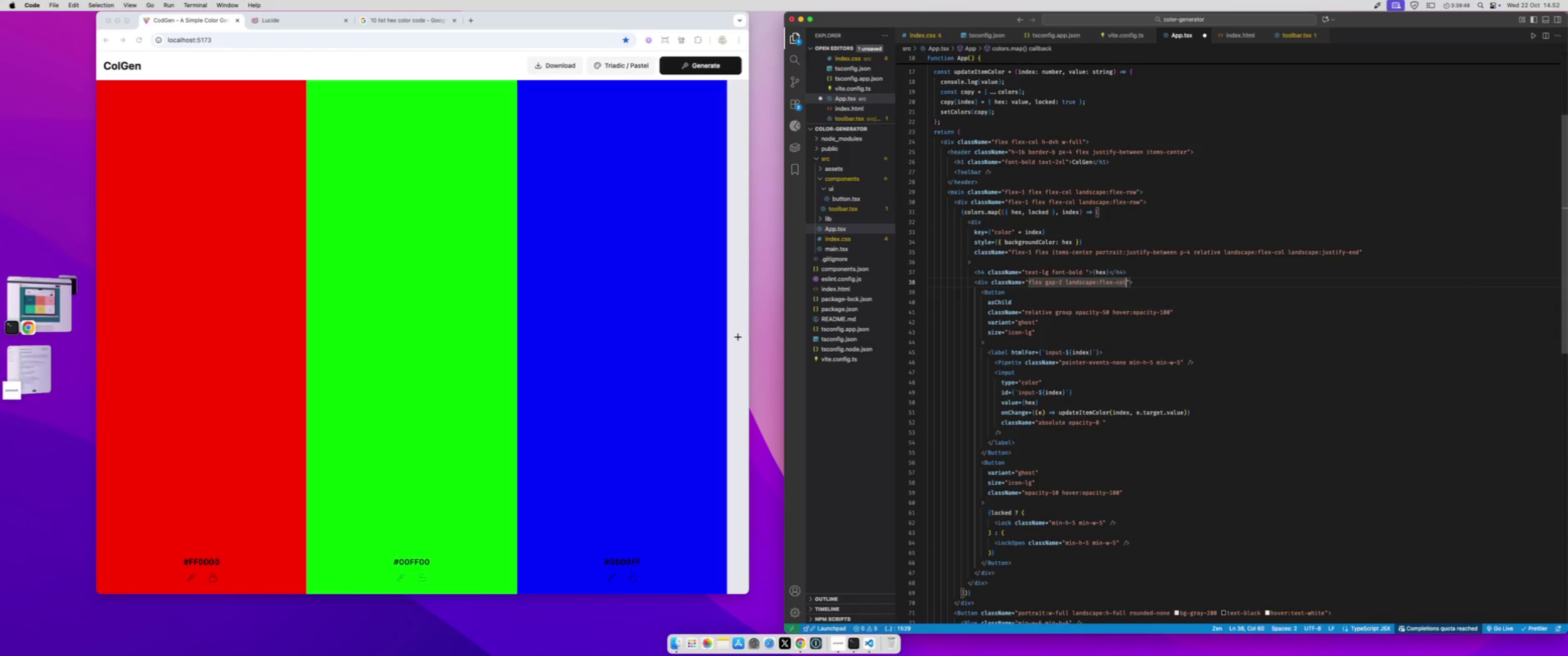 
key(Meta+CommandLeft)
 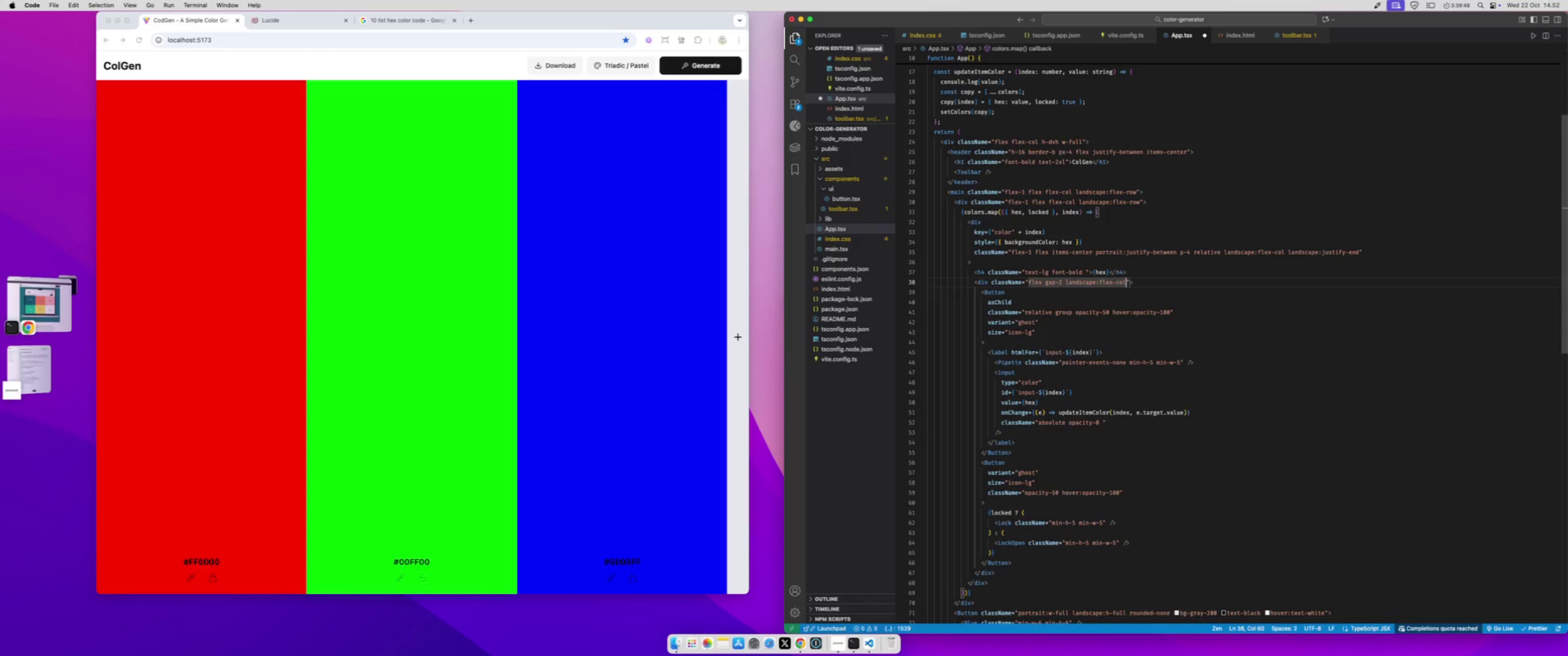 
key(Meta+S)
 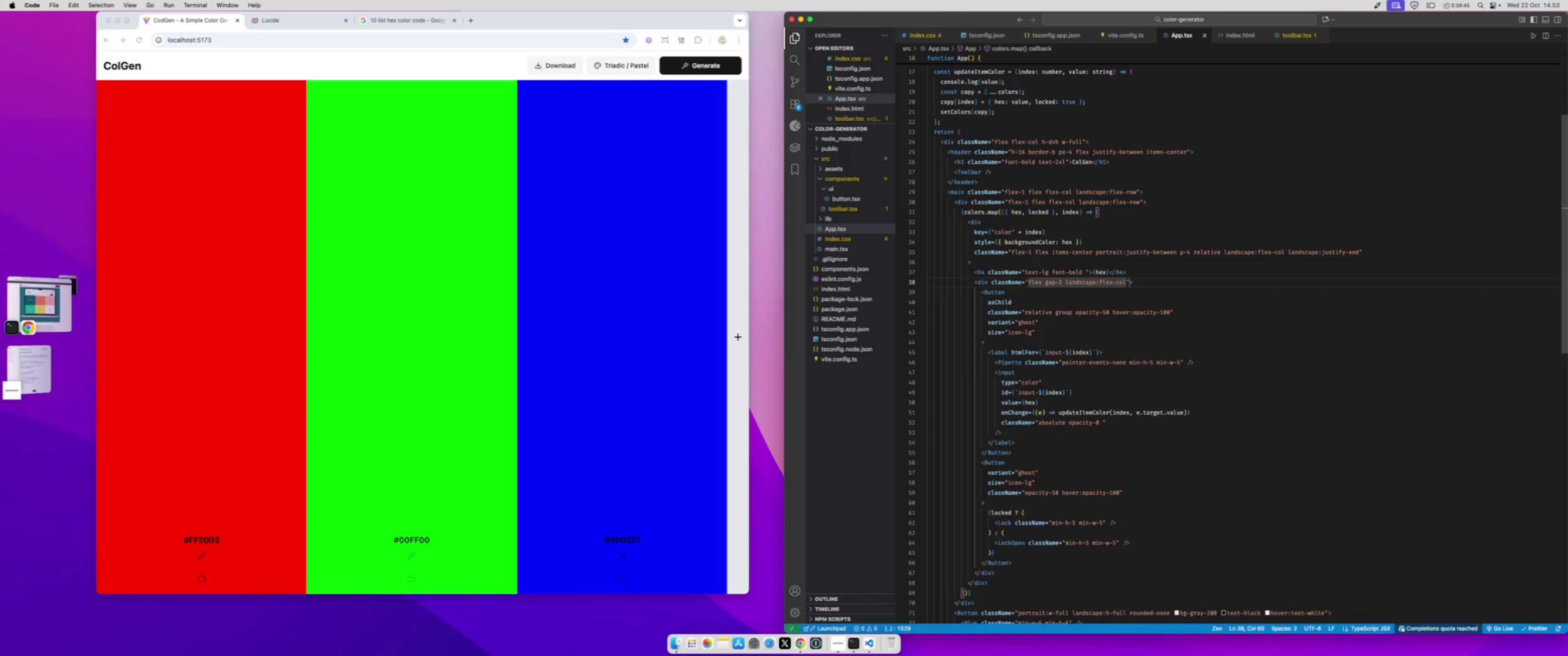 
type( land)
 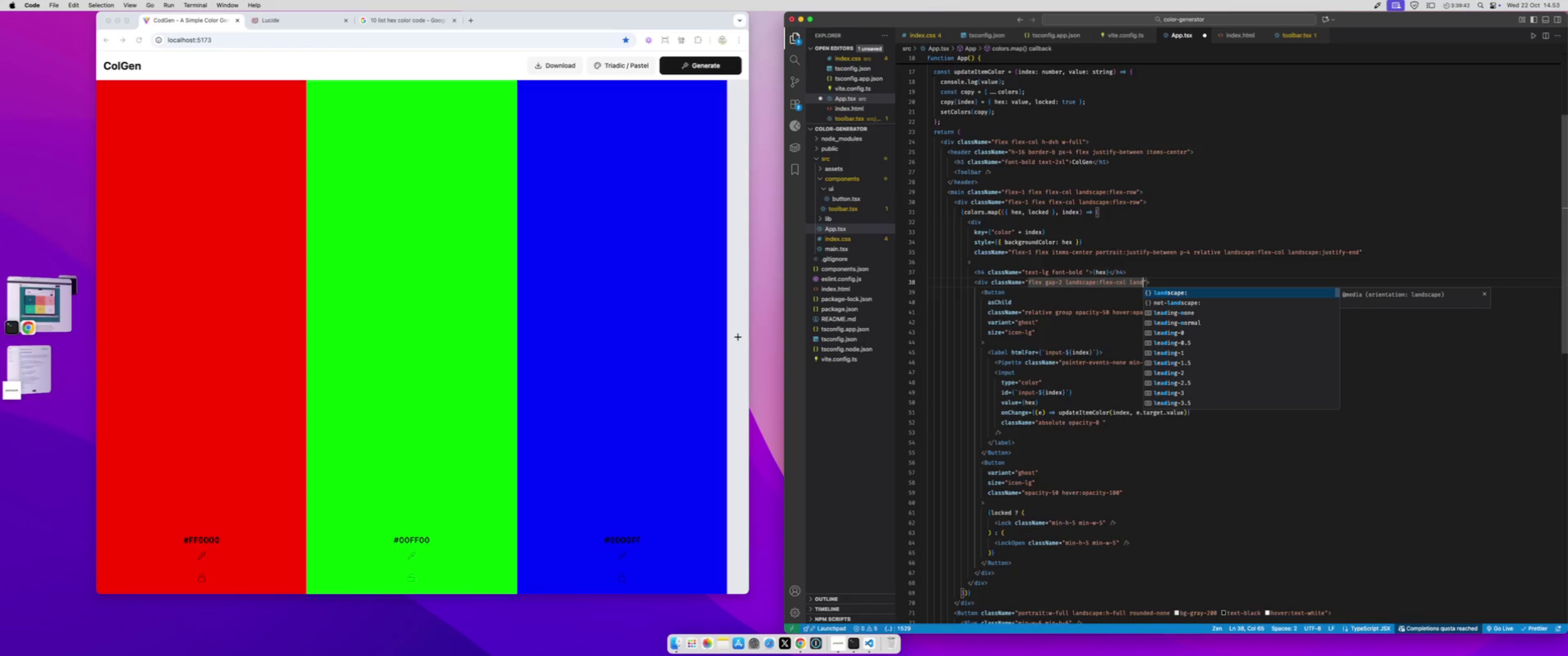 
key(Enter)
 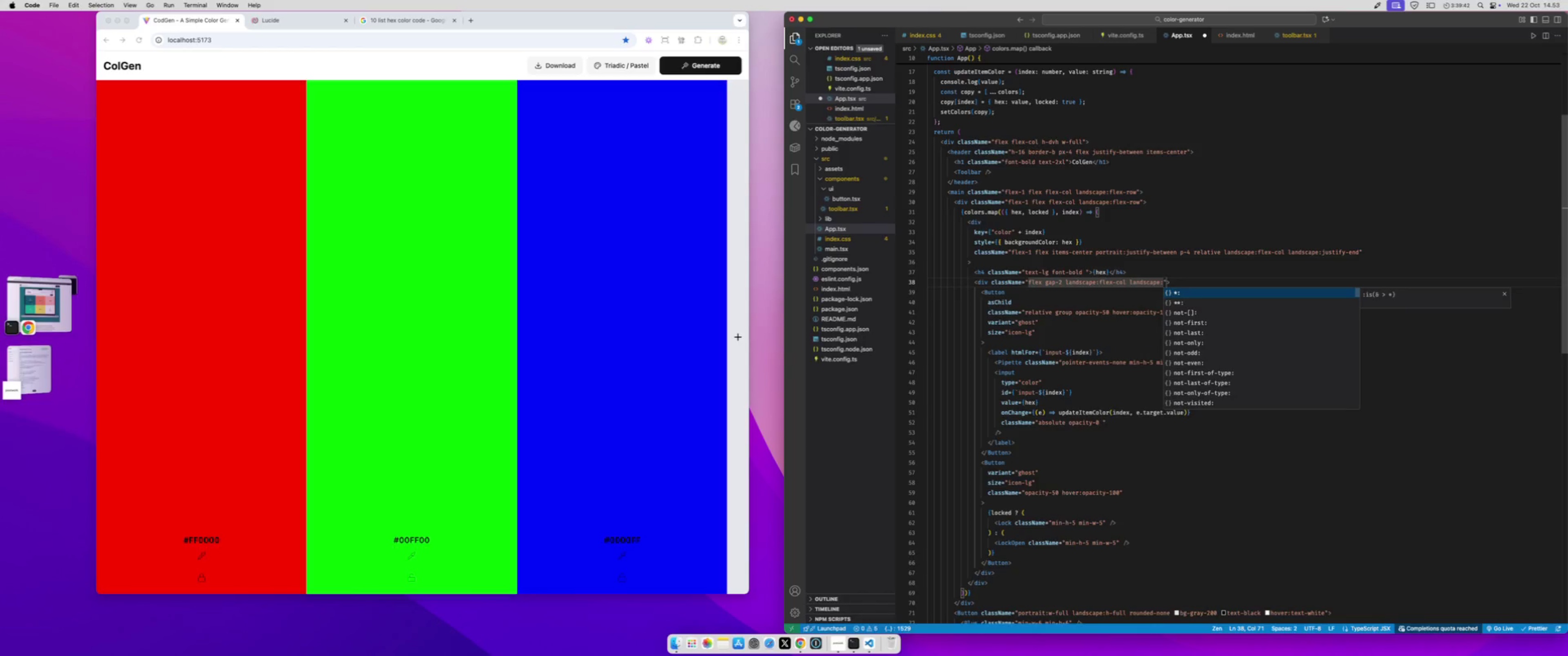 
type(mt-10)
 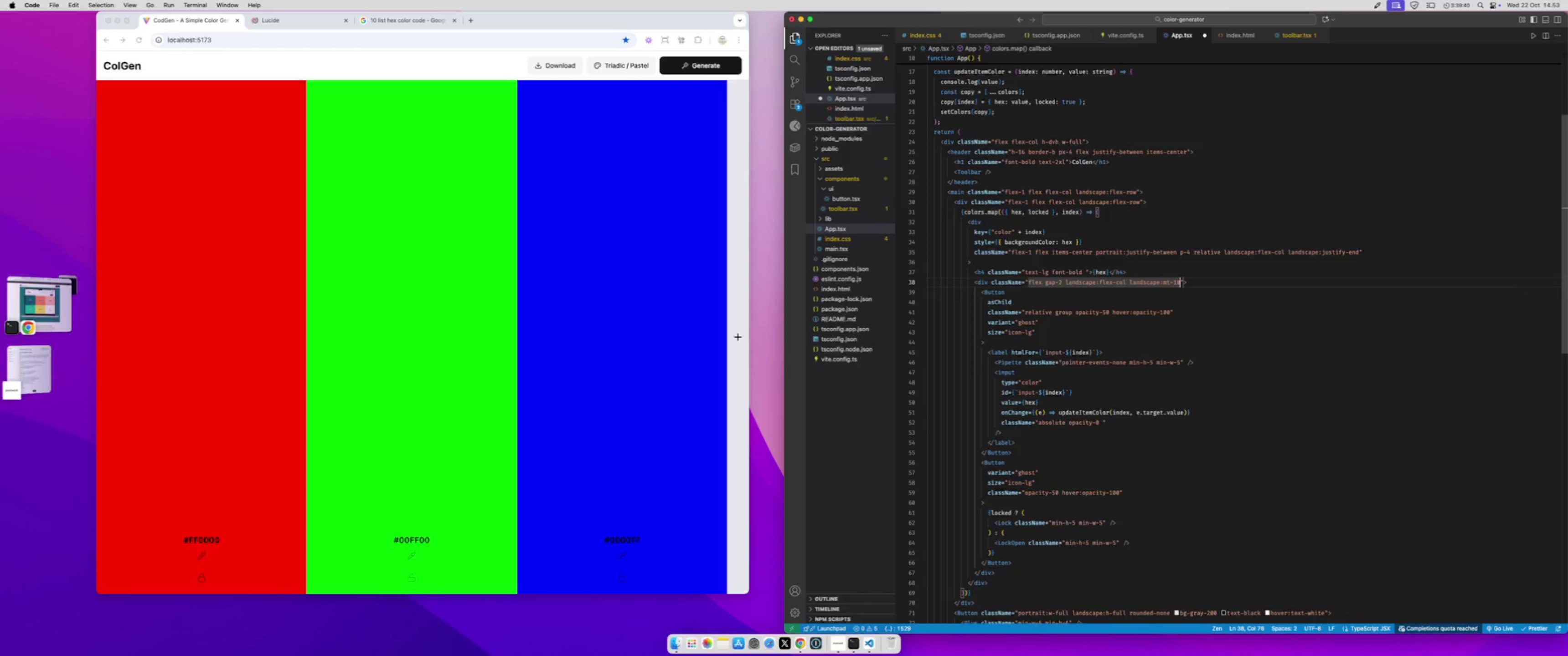 
key(Meta+CommandLeft)
 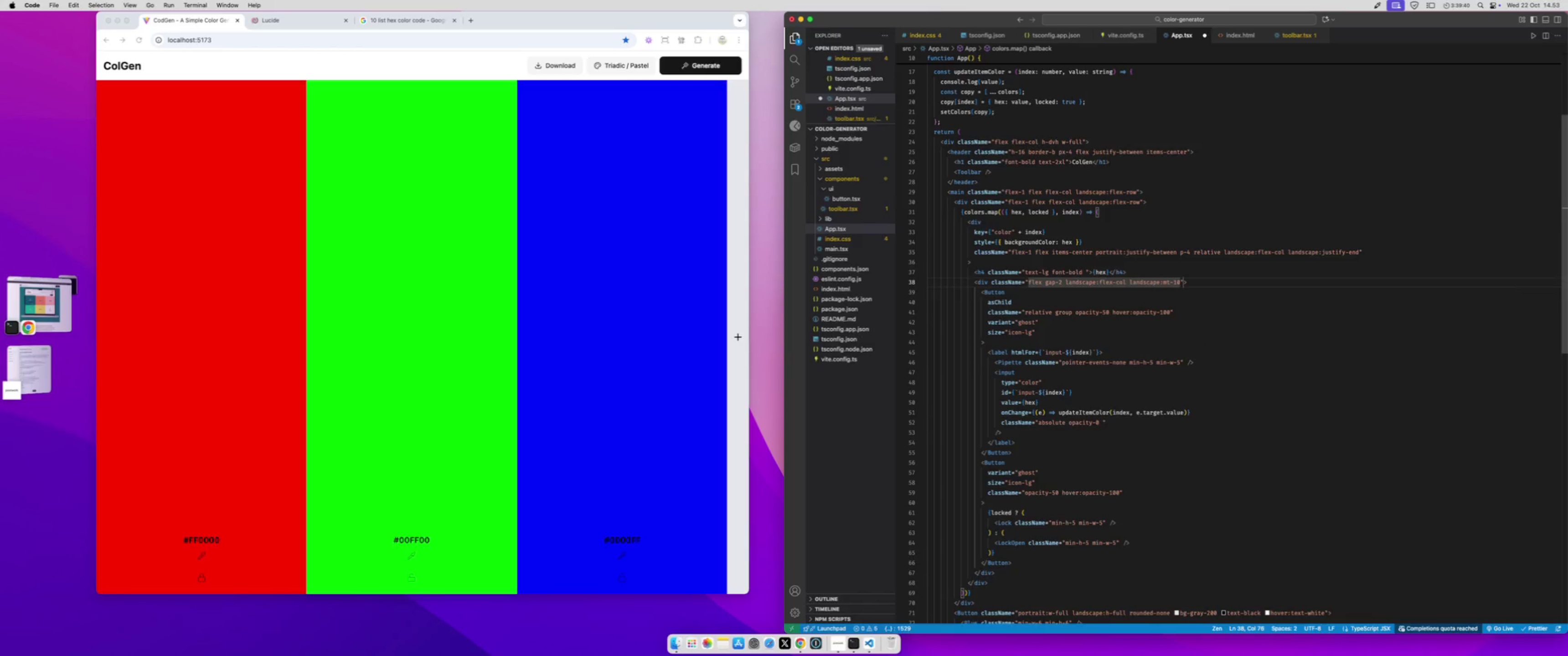 
key(Meta+S)
 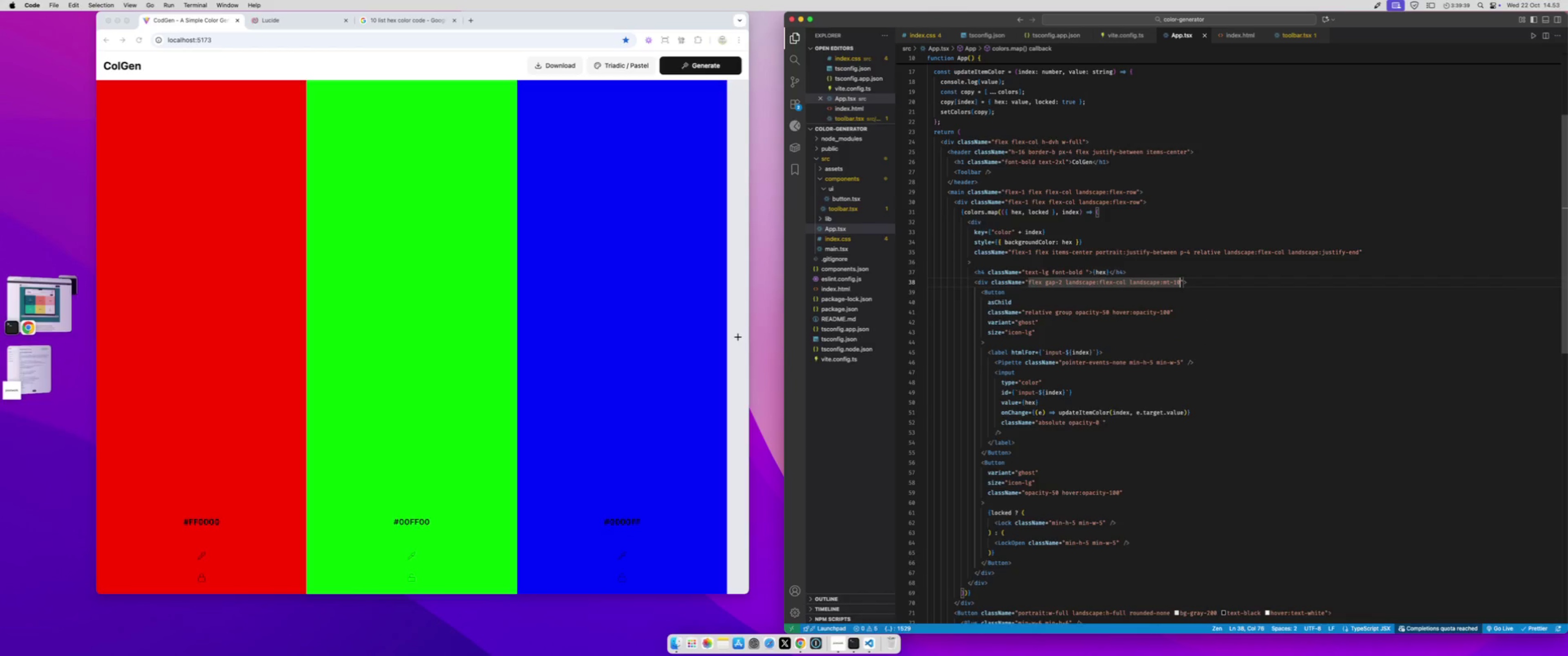 
key(ArrowLeft)
 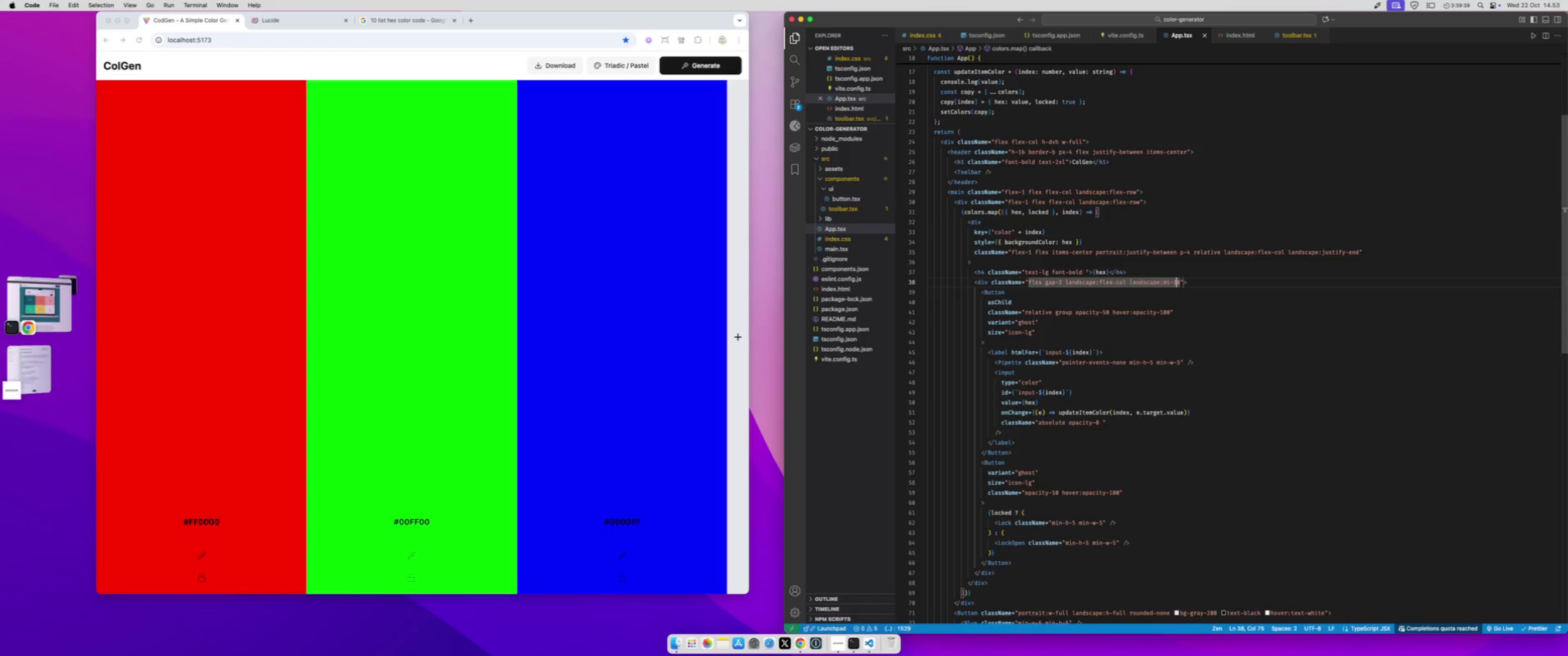 
key(Shift+ShiftLeft)
 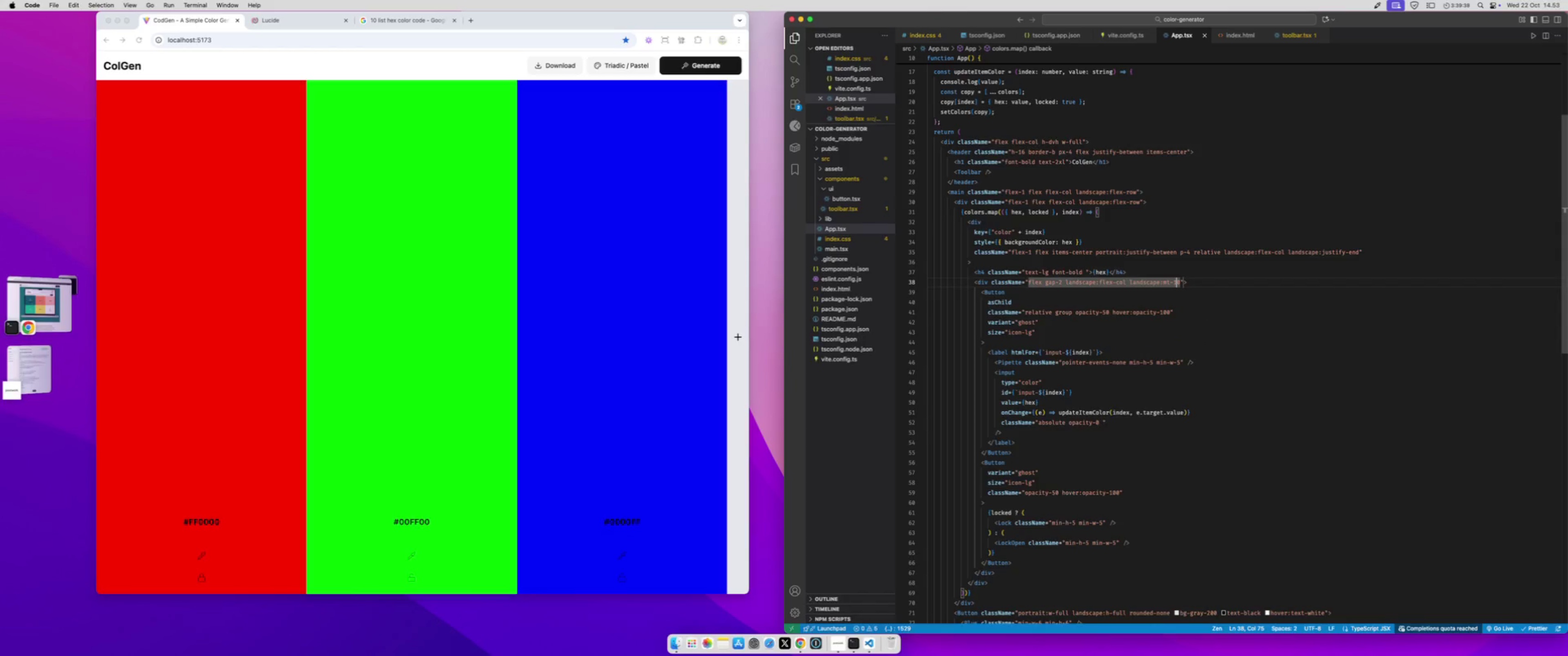 
key(Shift+ArrowLeft)
 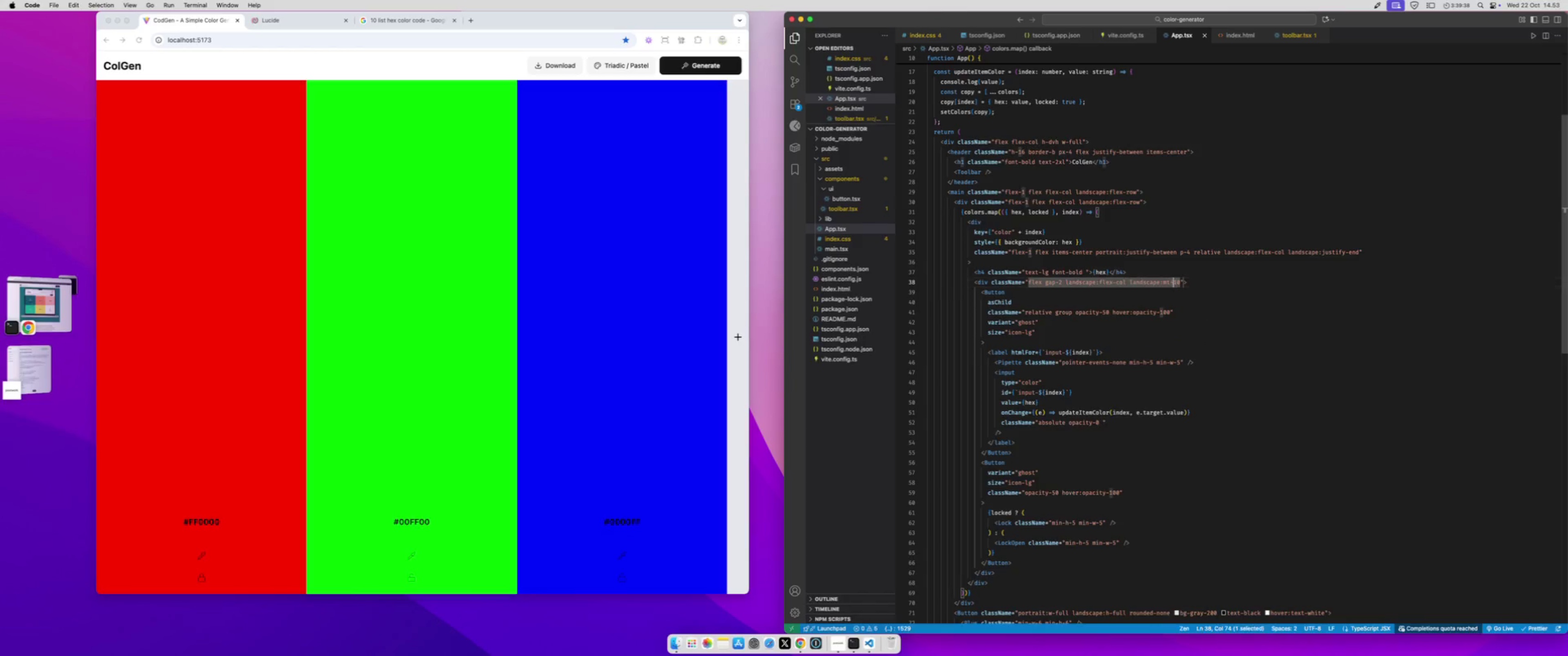 
key(2)
 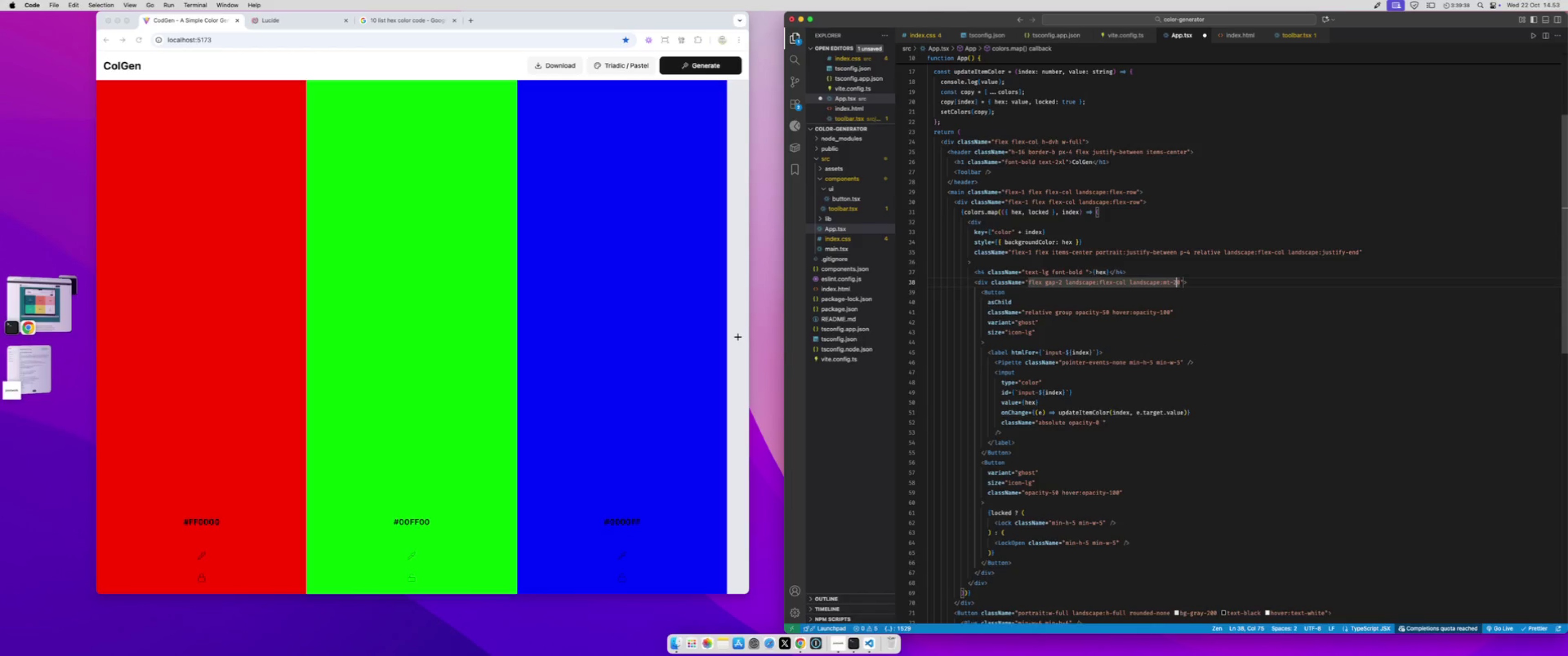 
key(Meta+S)
 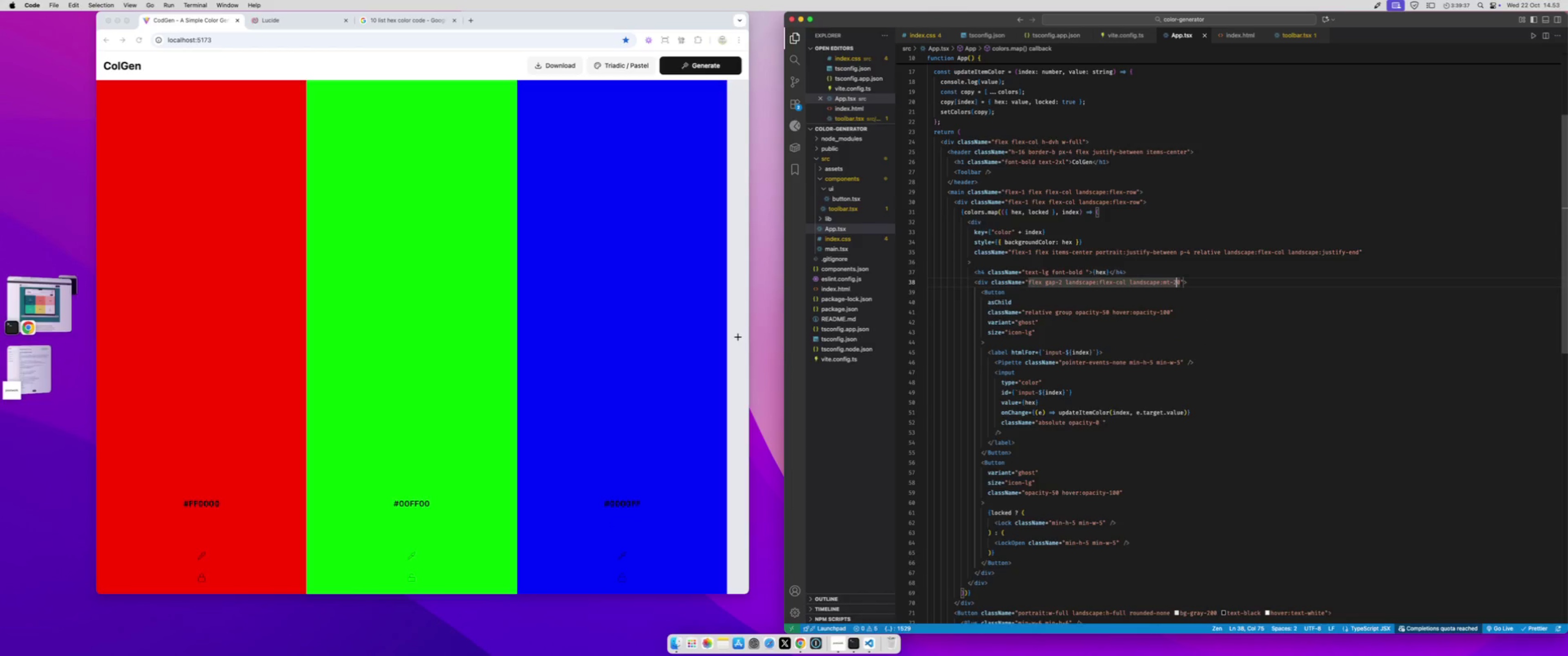 
key(Shift+ShiftLeft)
 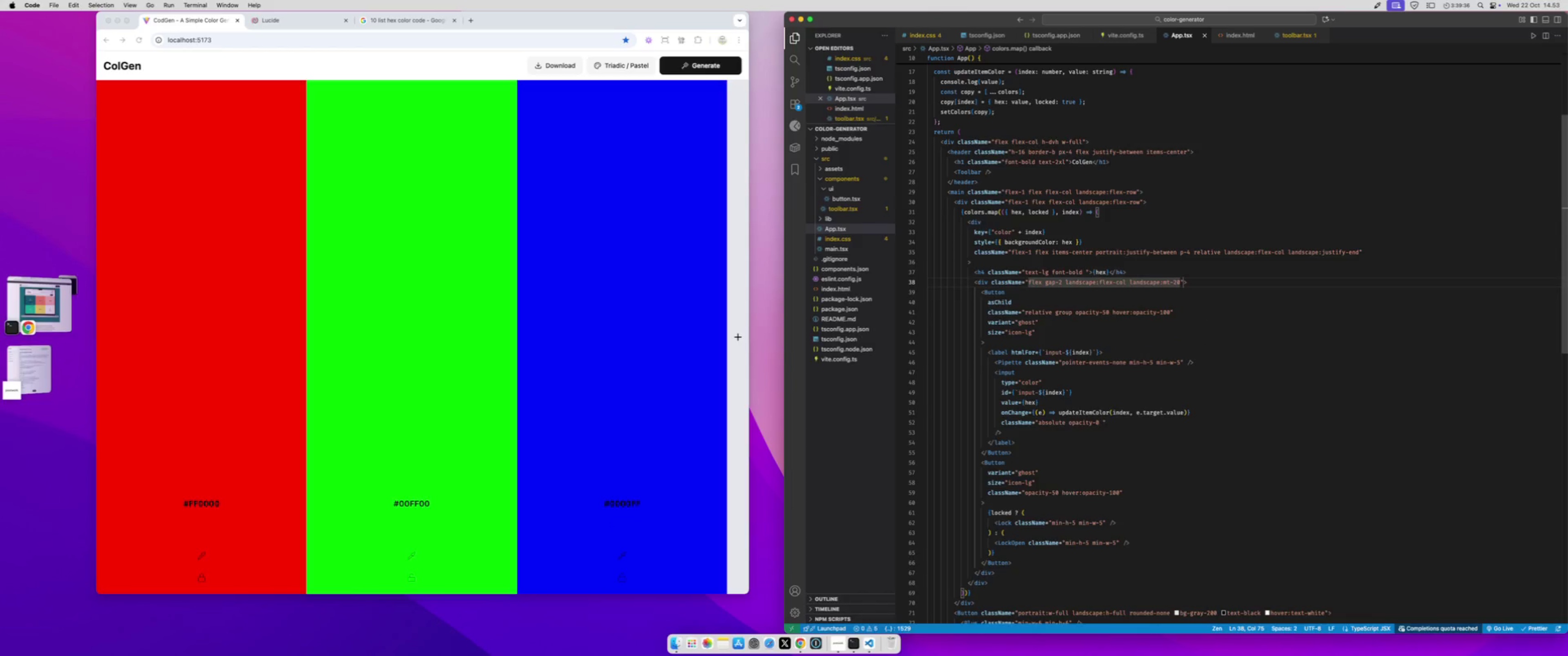 
key(ArrowRight)
 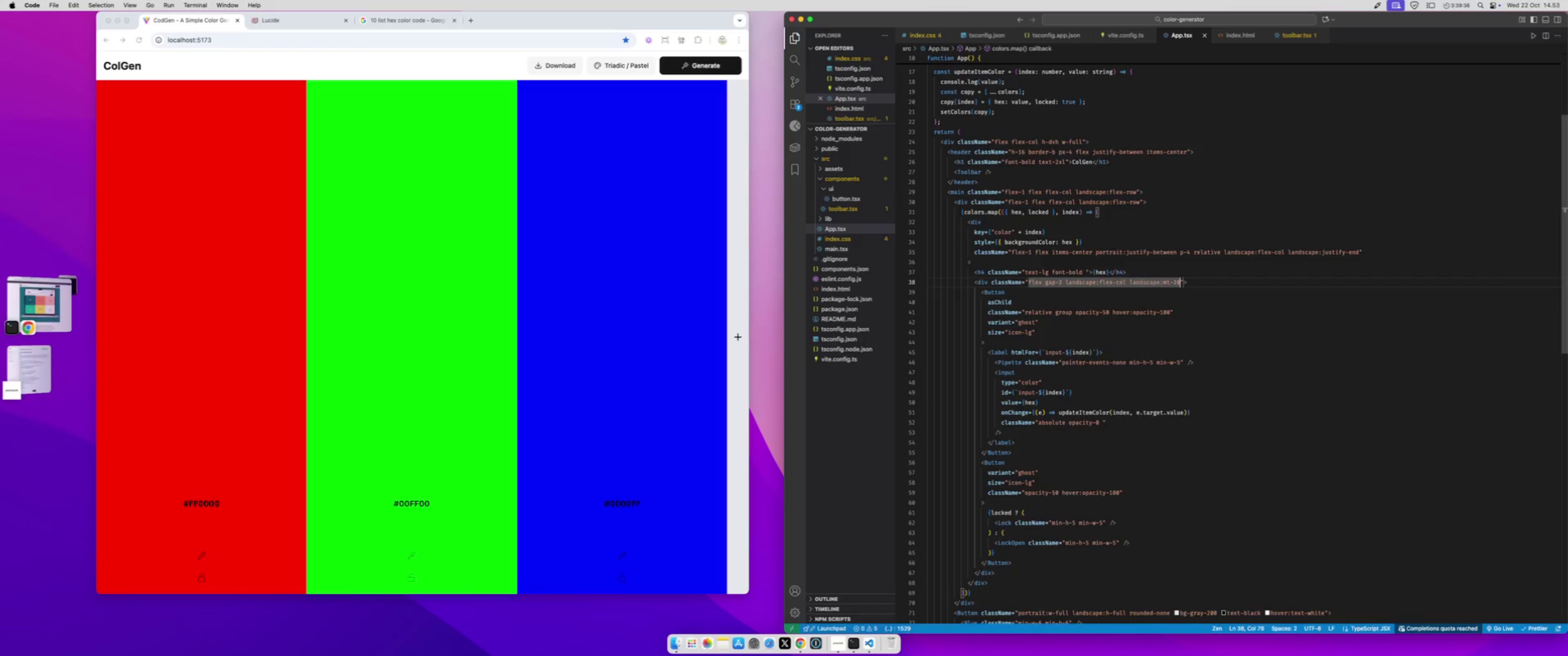 
key(Shift+ShiftLeft)
 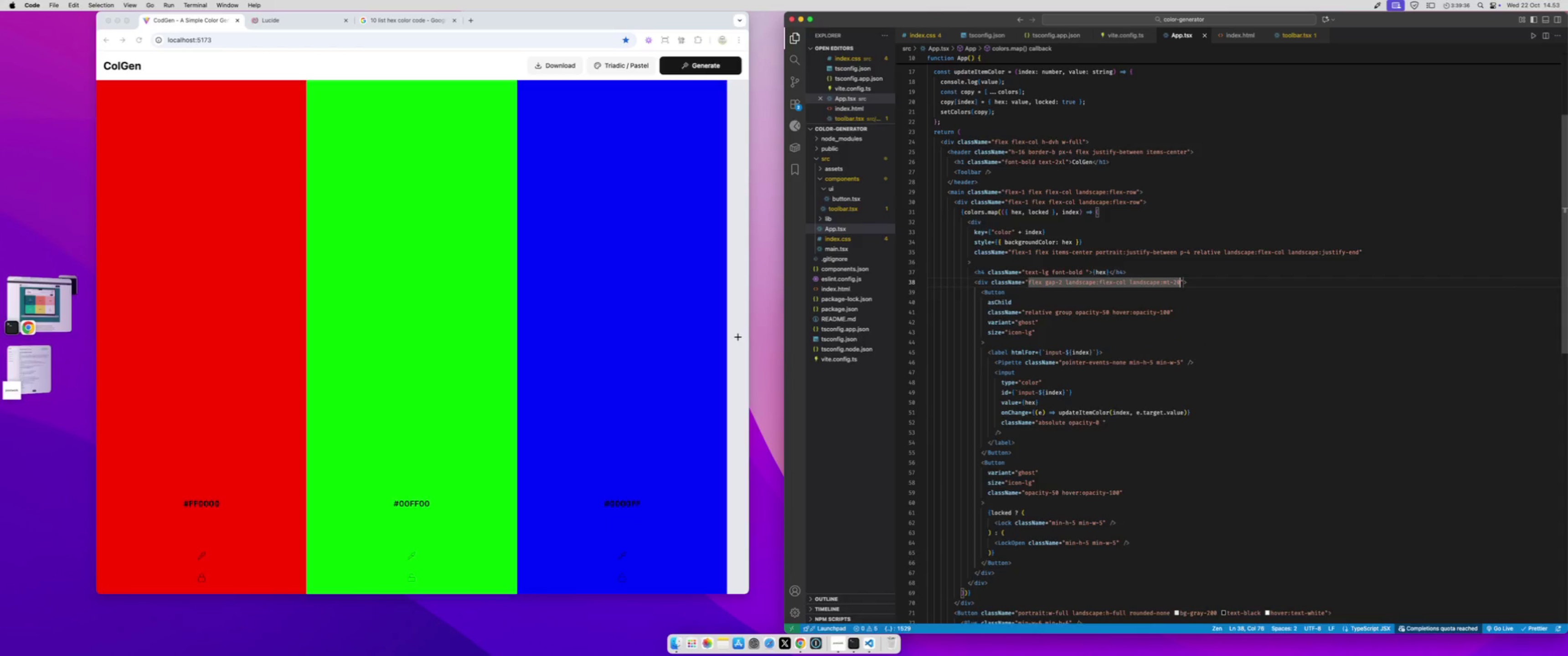 
key(Backspace)
 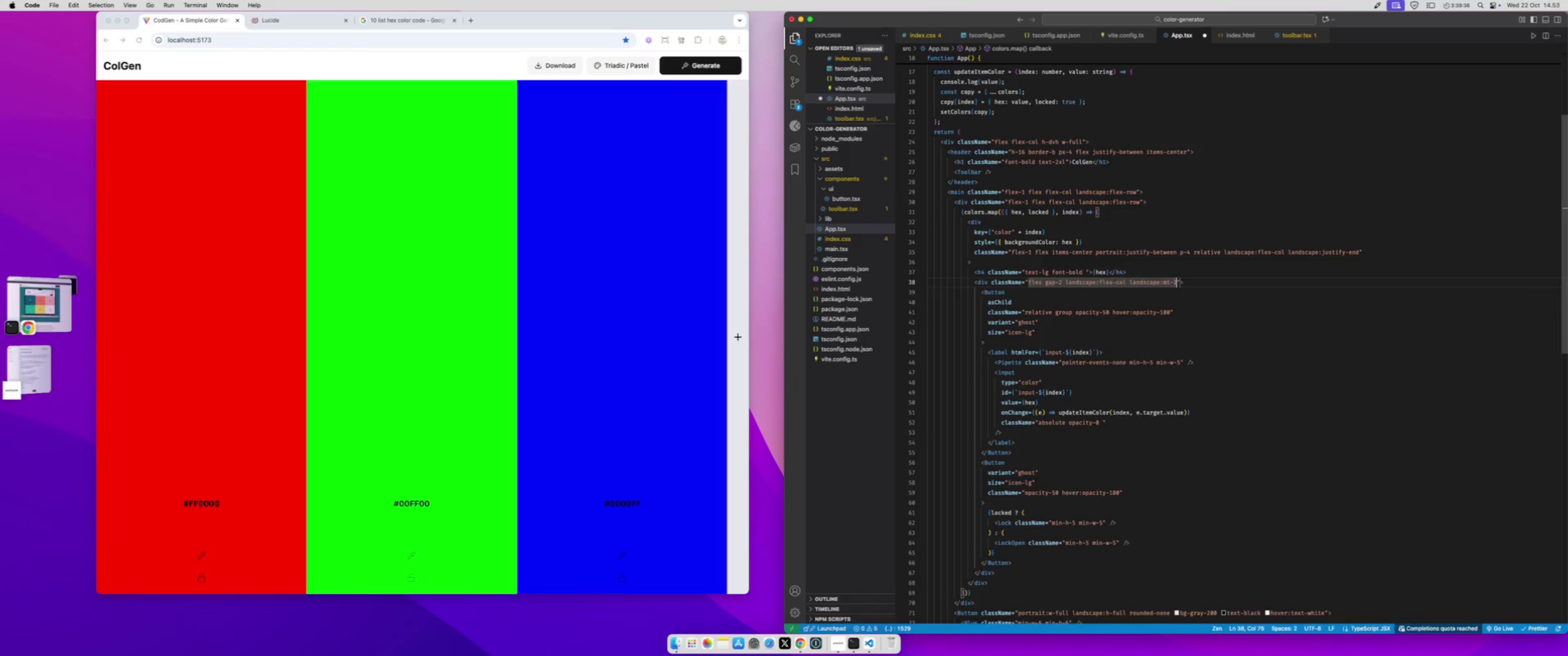 
key(Backspace)
 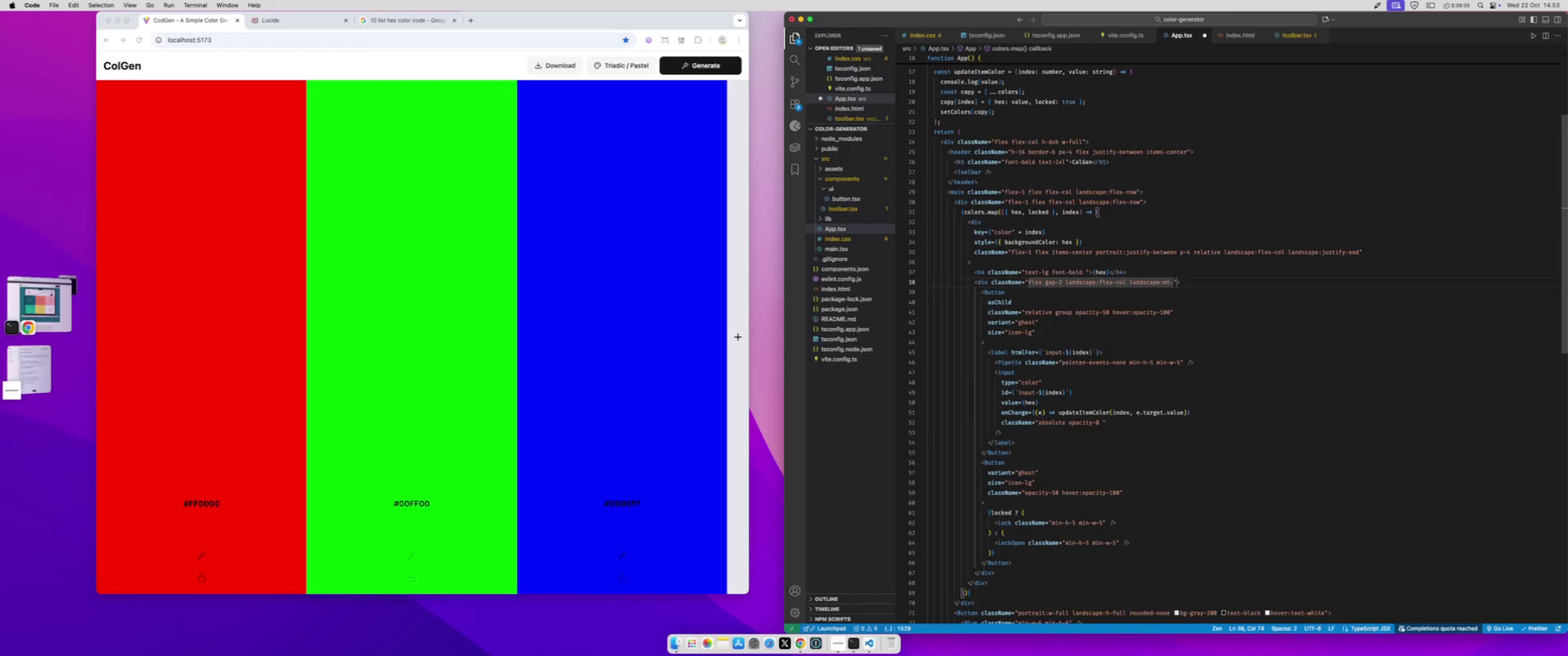 
key(6)
 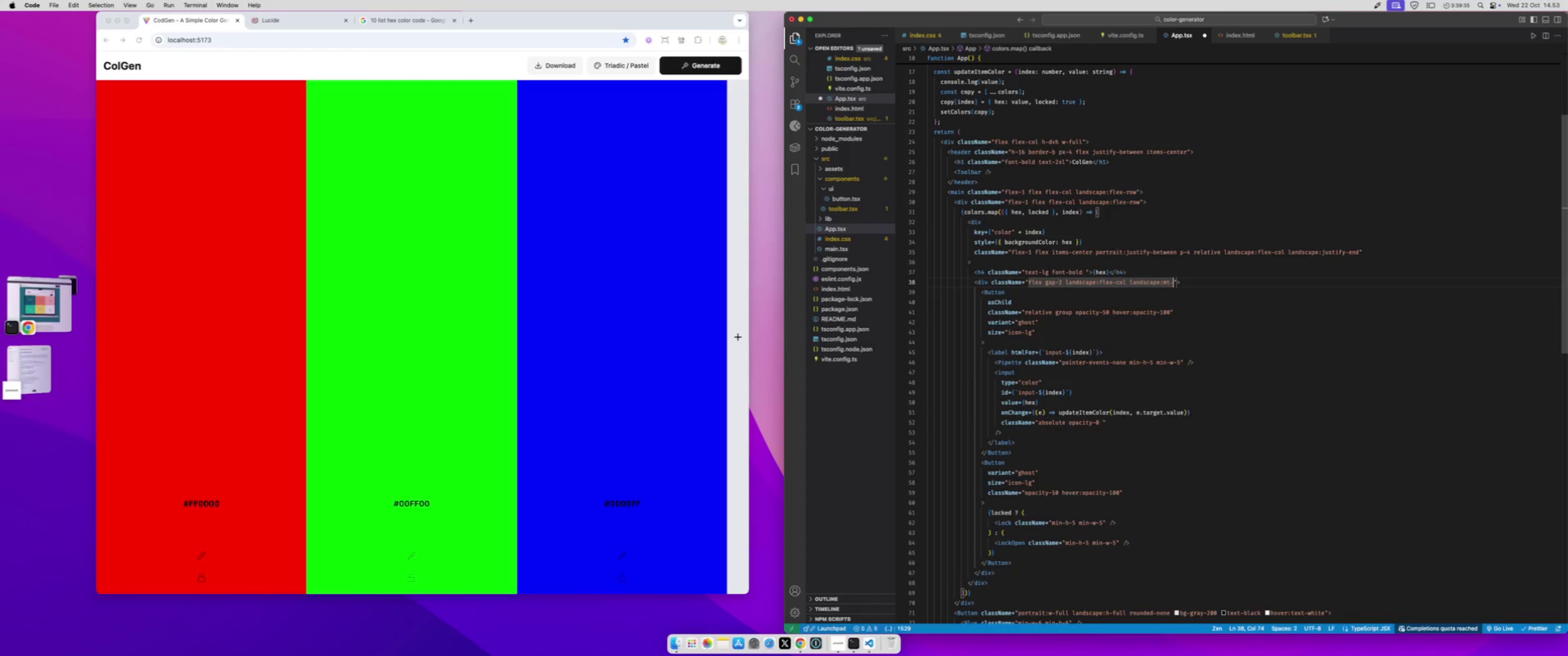 
key(Meta+S)
 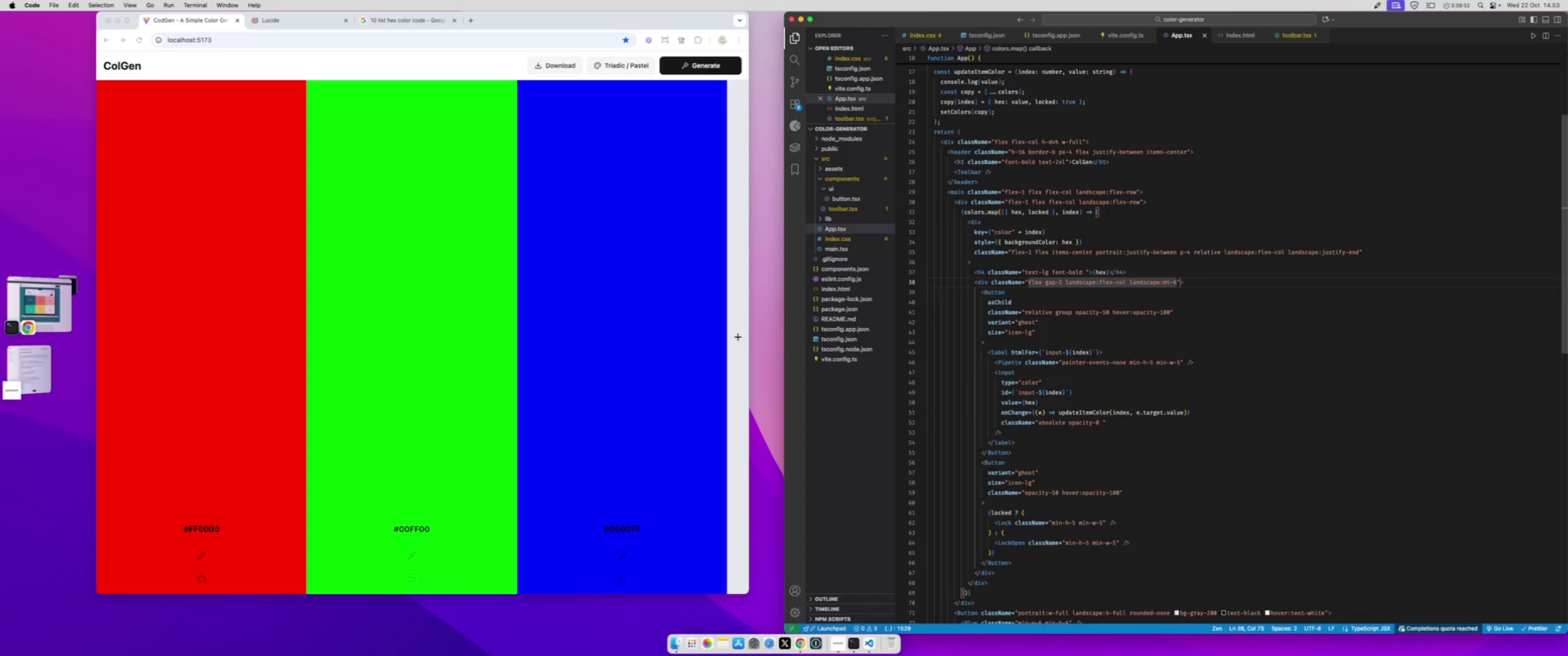 
key(Shift+ArrowLeft)
 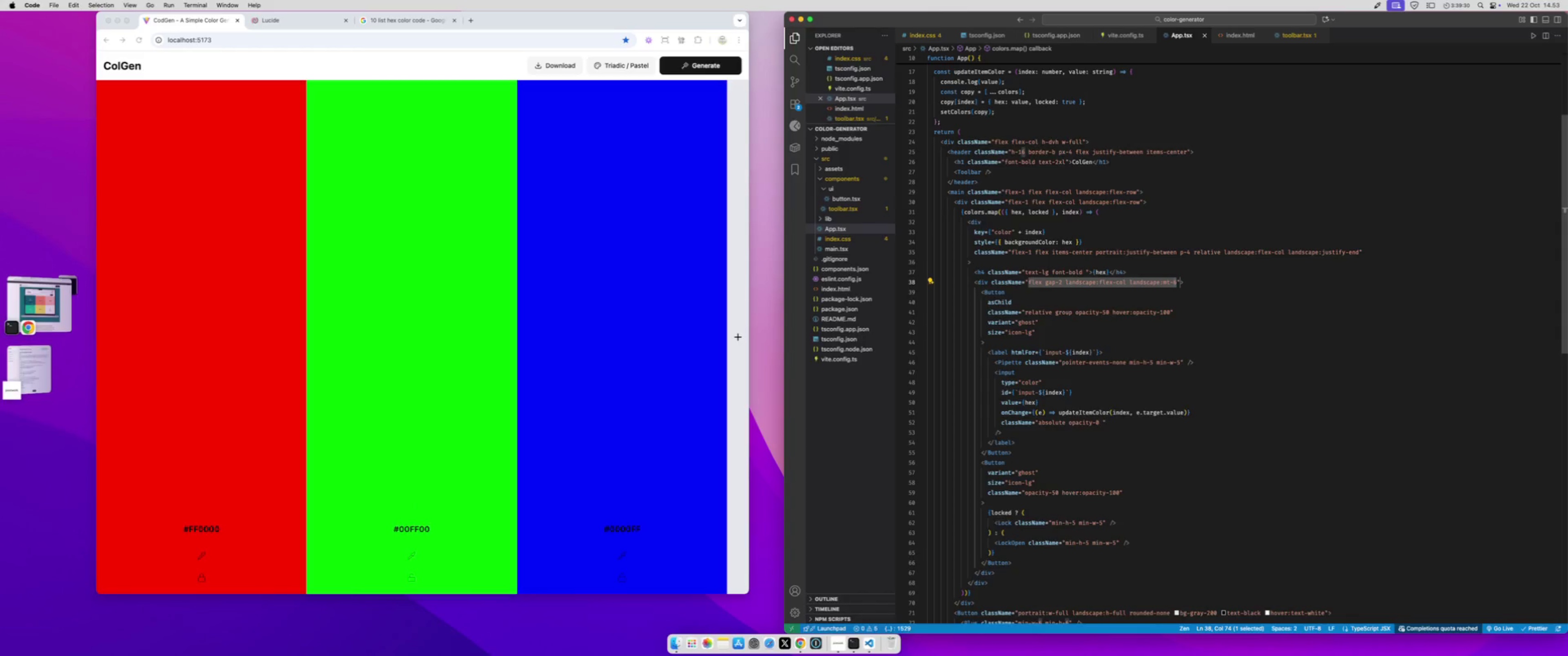 
key(4)
 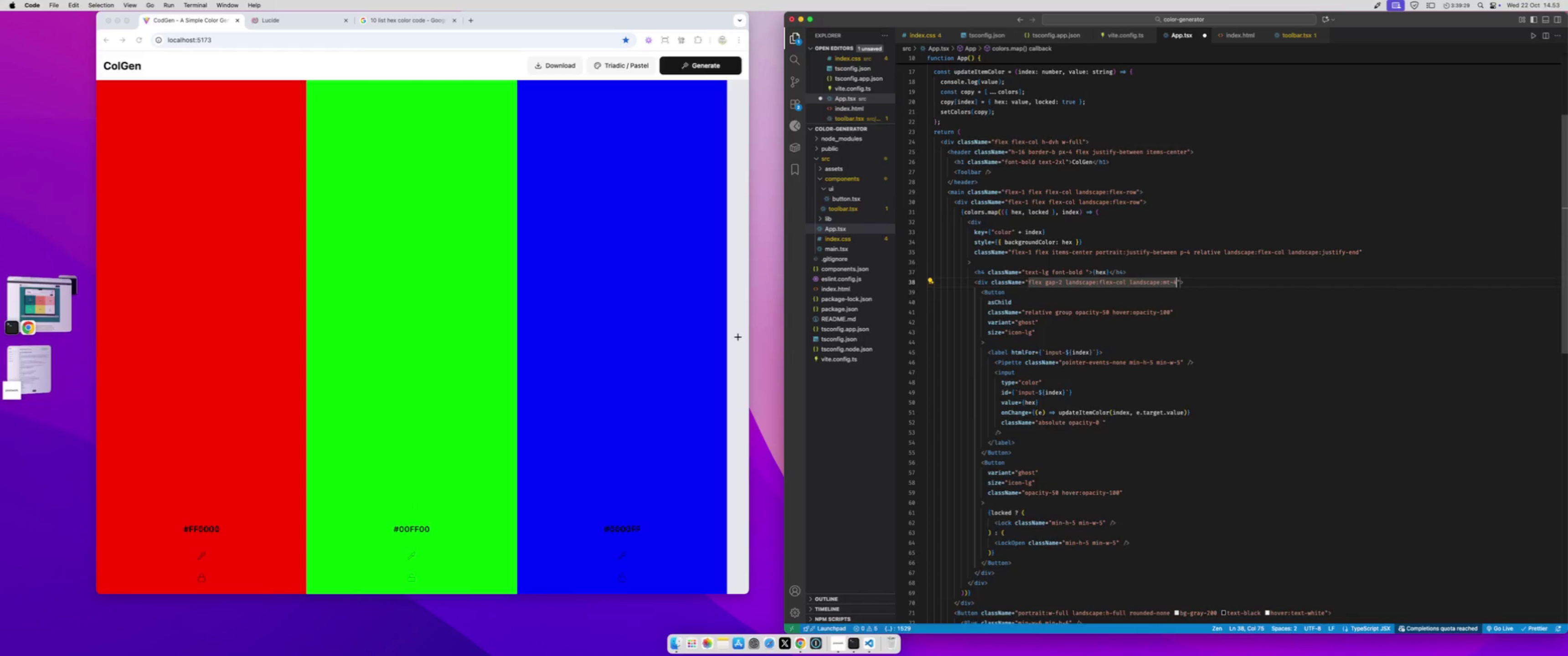 
key(Meta+CommandLeft)
 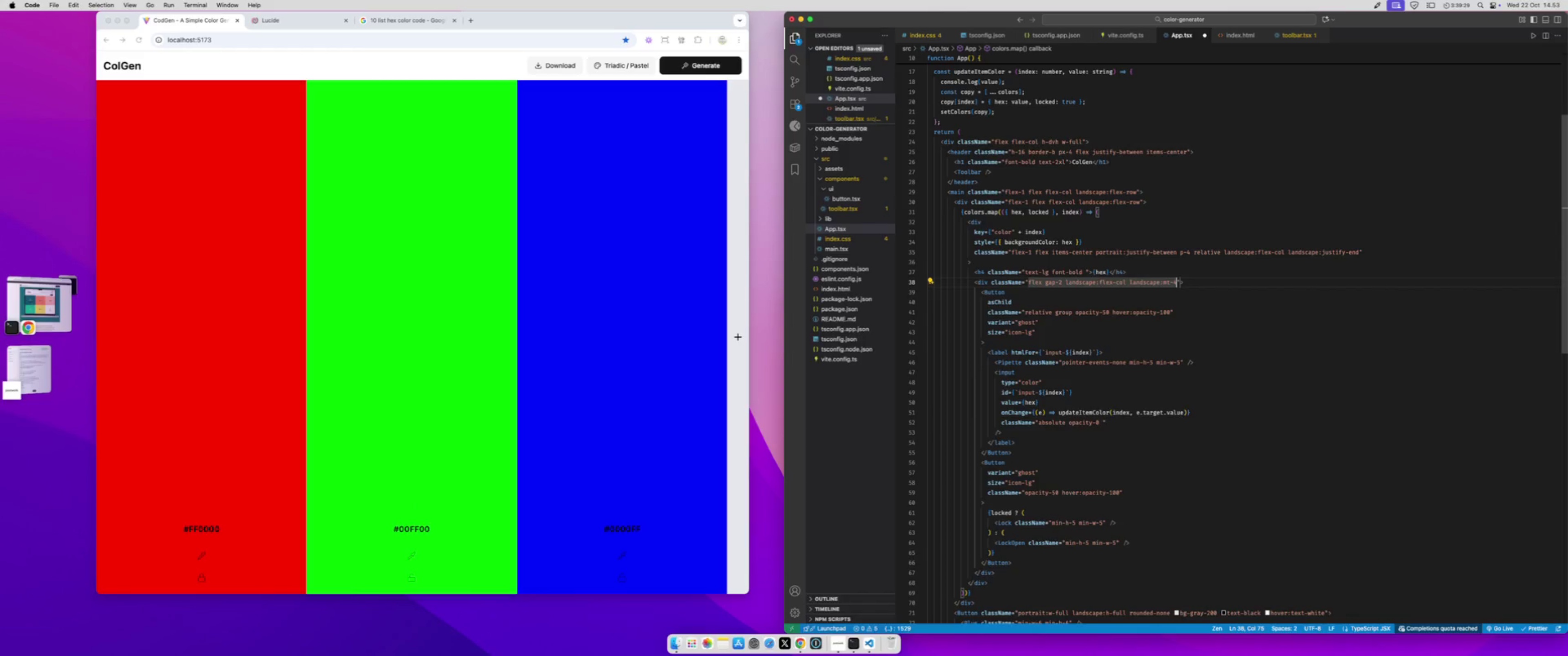 
key(Meta+S)
 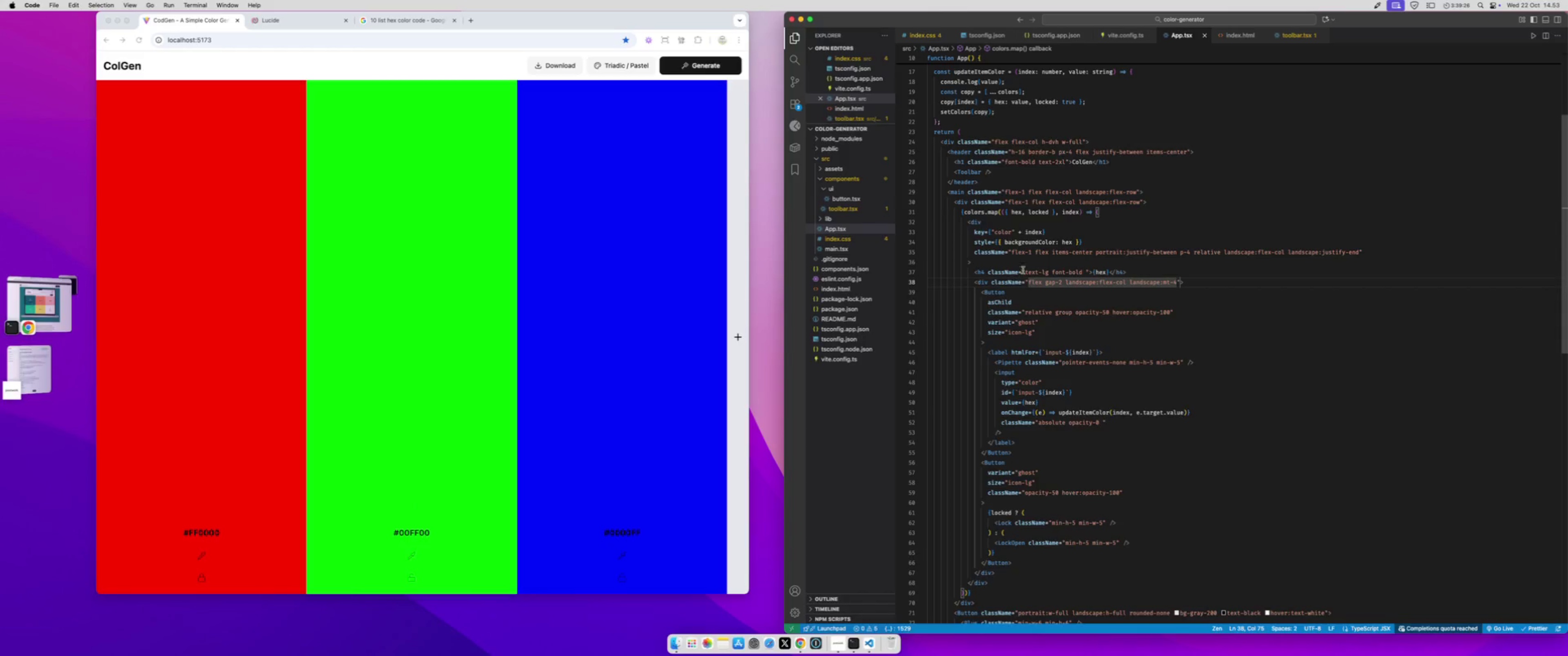 
left_click([1361, 251])
 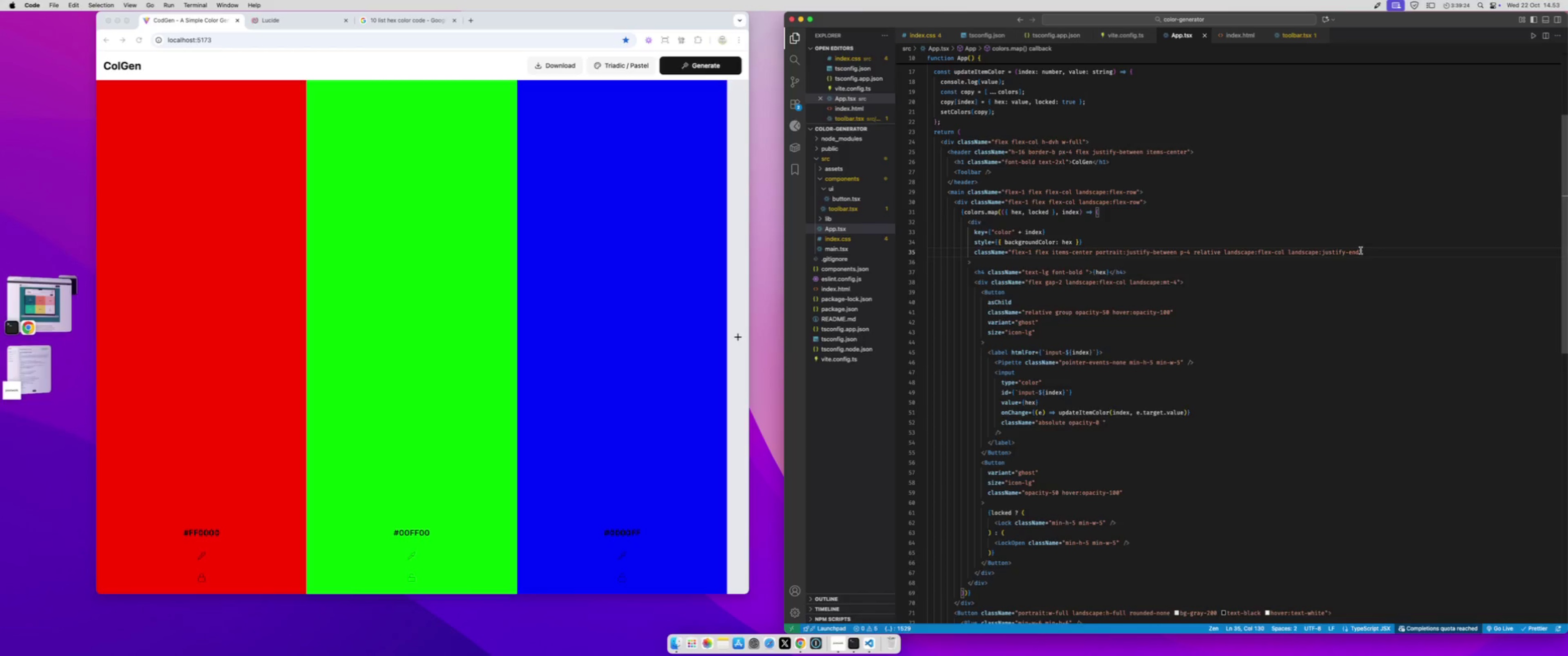 
key(ArrowLeft)
 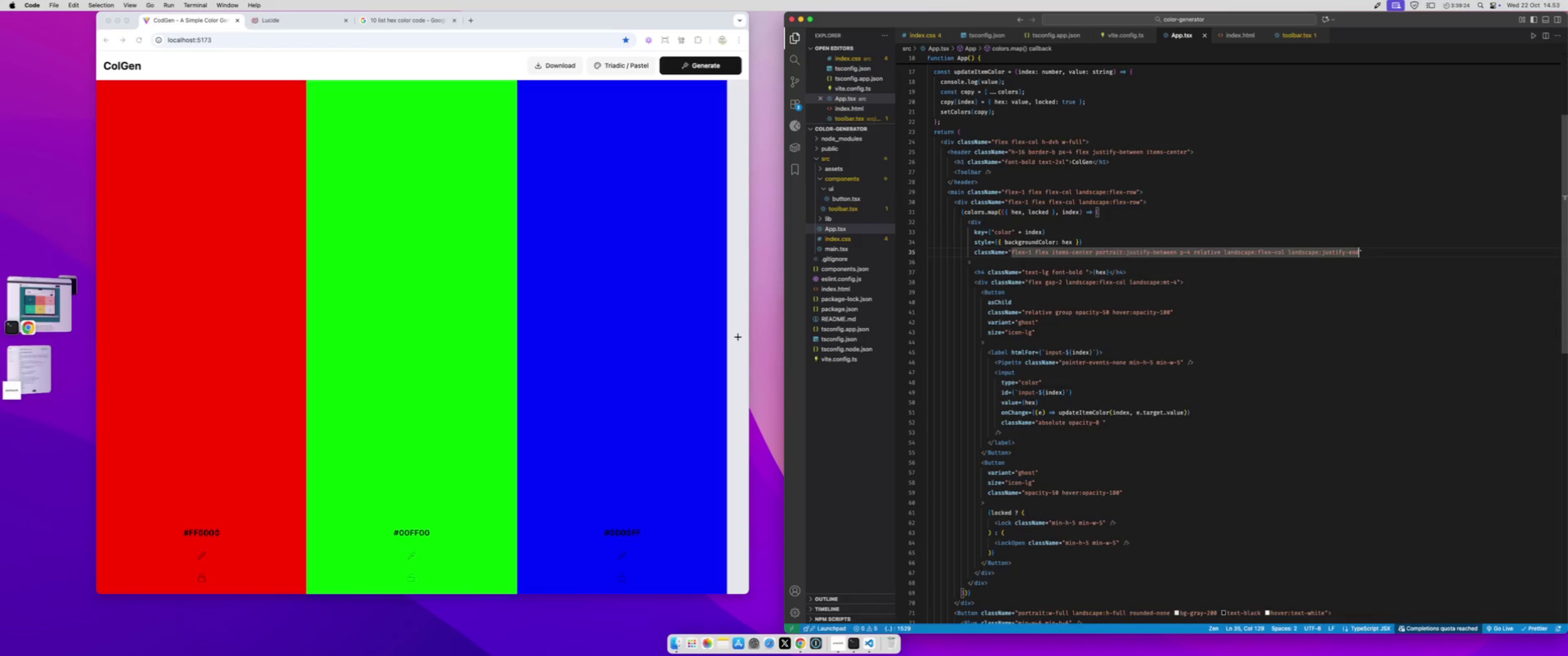 
type( land)
 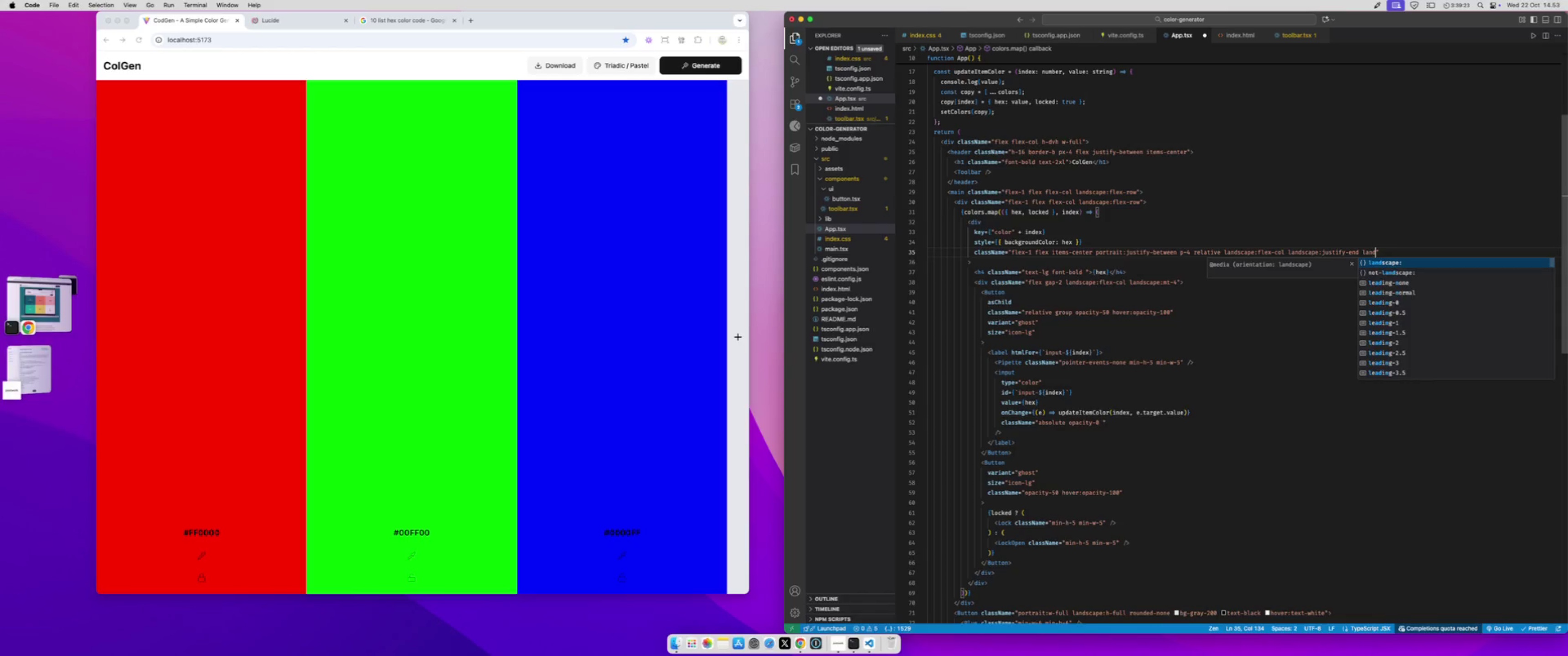 
key(Enter)
 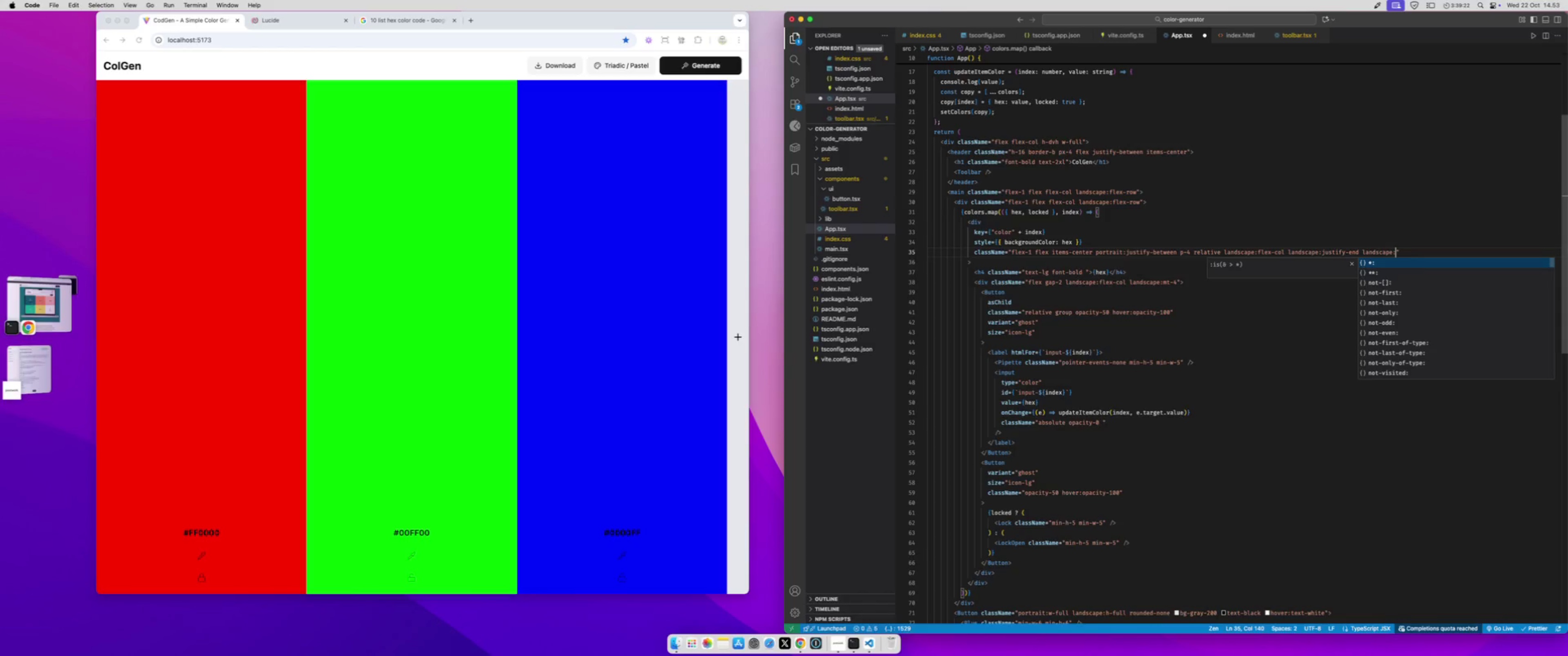 
type(mb-4)
 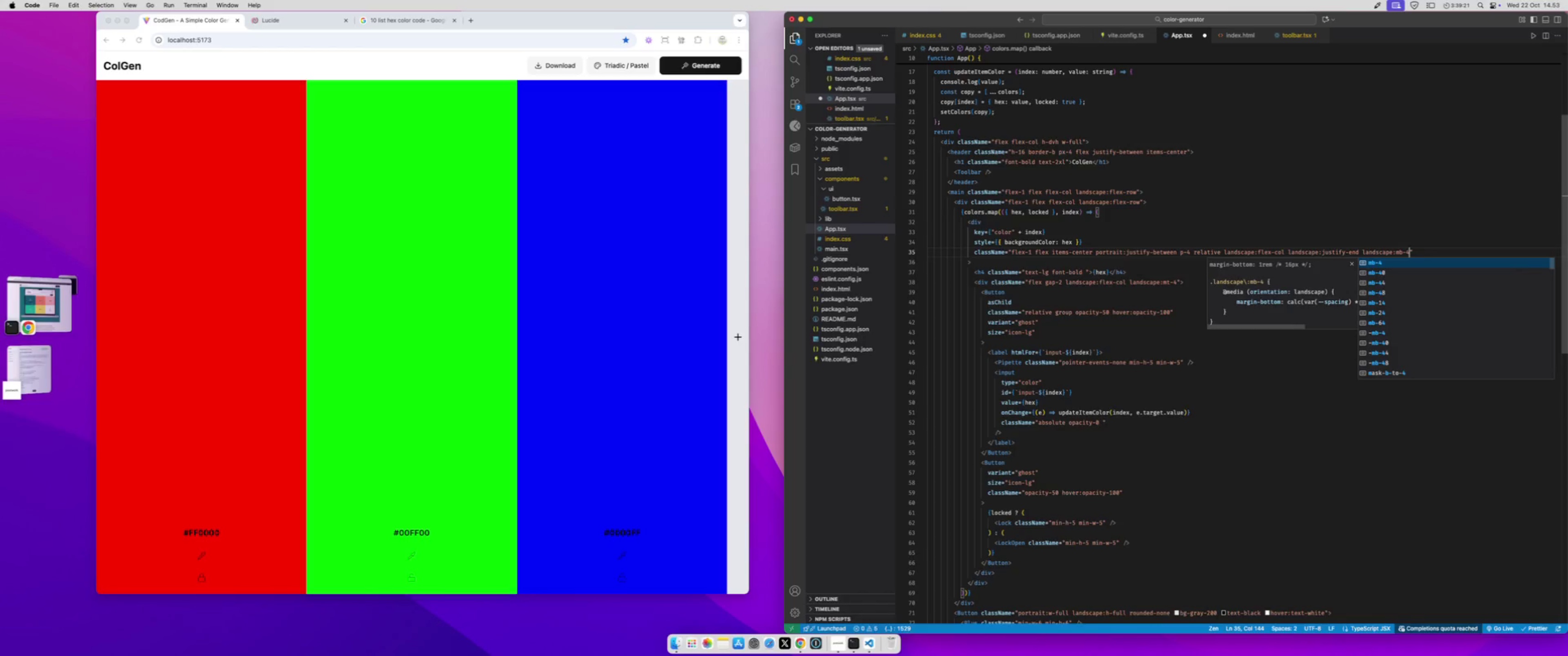 
key(Meta+S)
 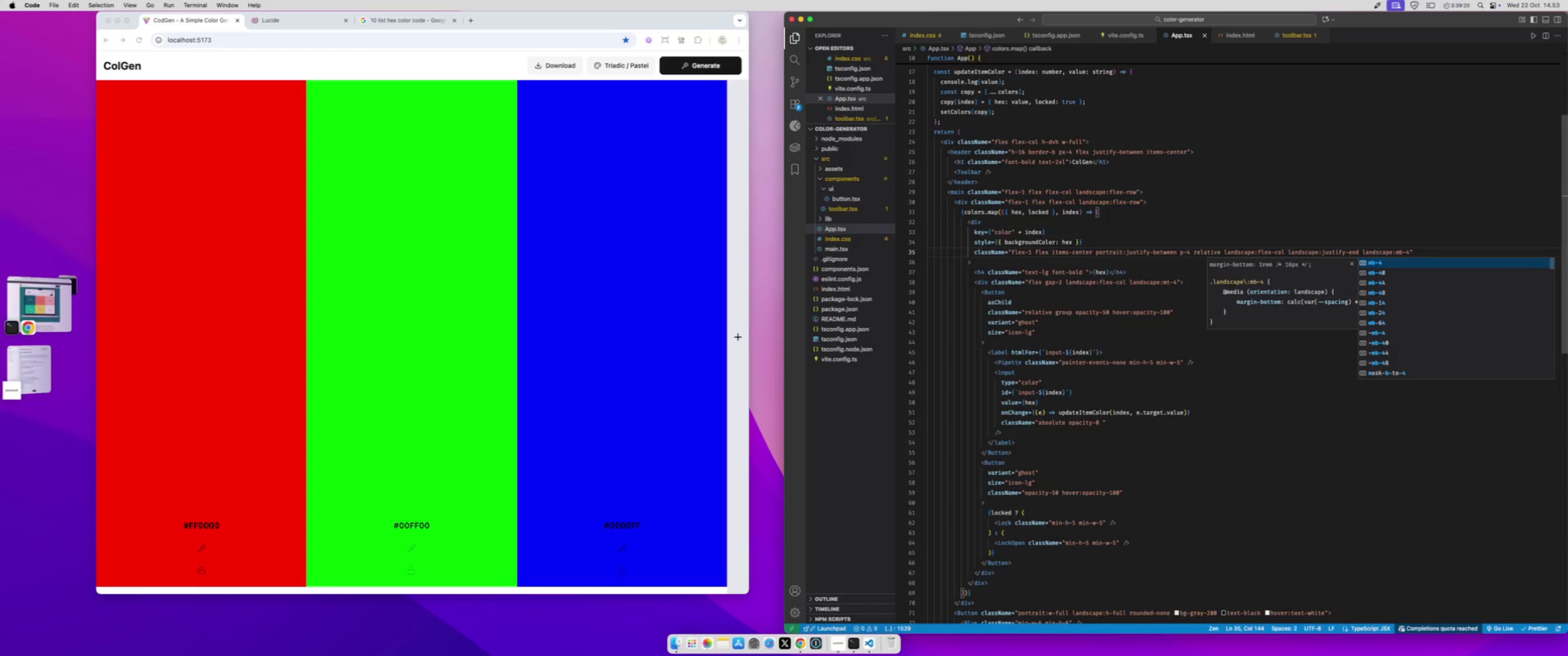 
hold_key(key=ArrowLeft, duration=0.63)
 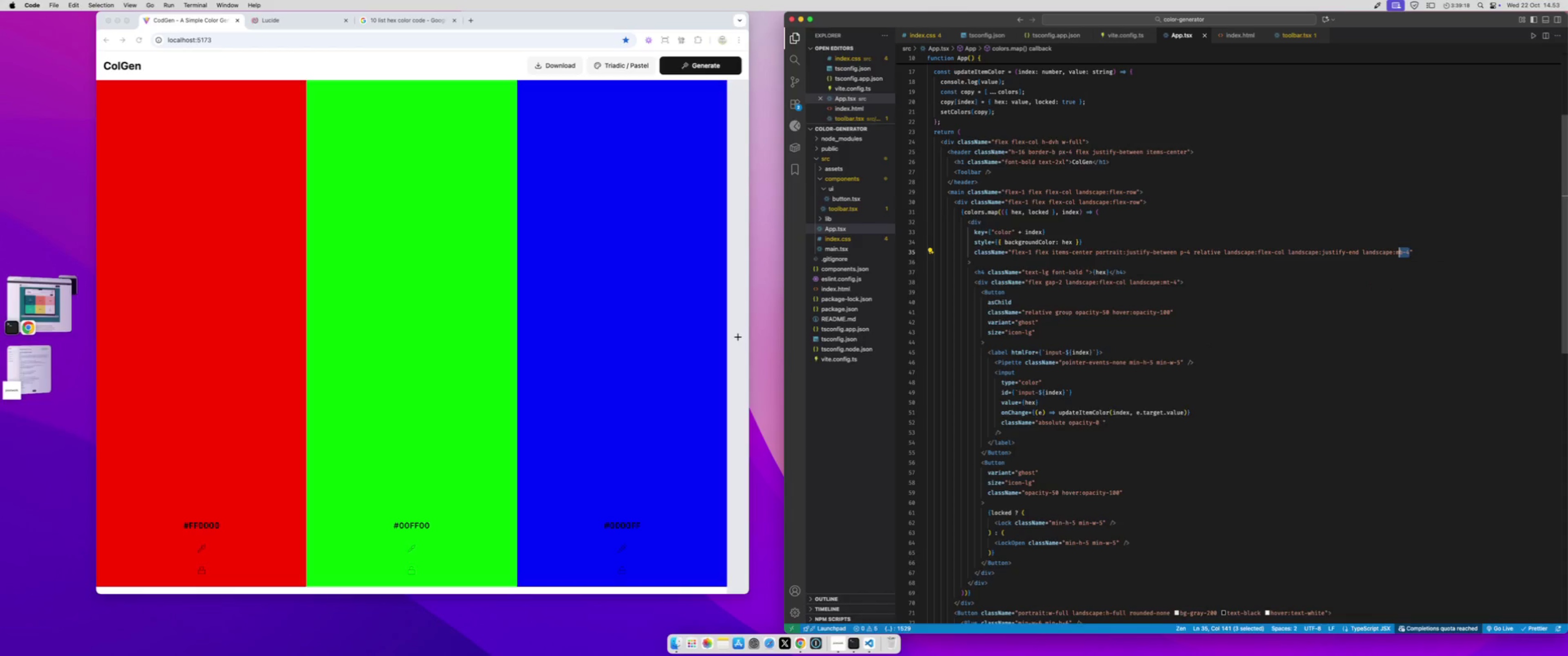 
key(Shift+ArrowLeft)
 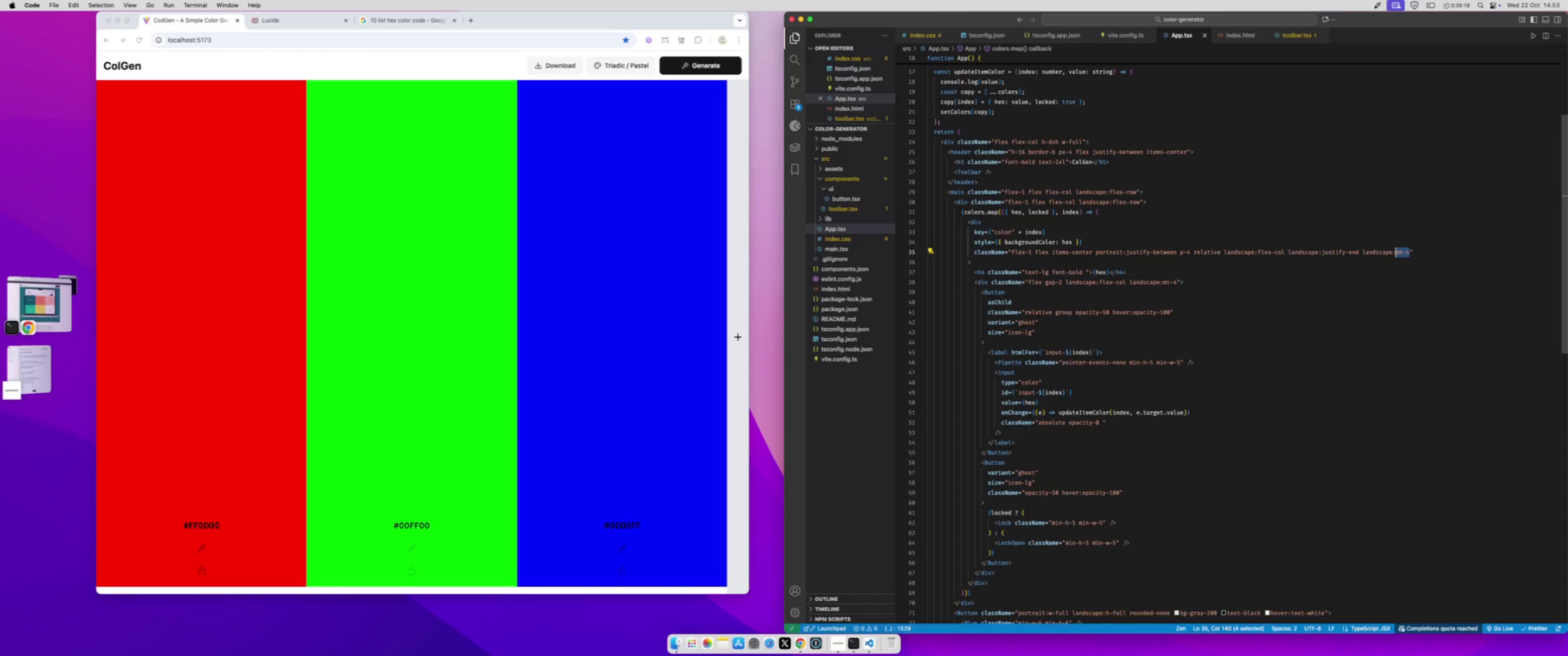 
key(Shift+ArrowLeft)
 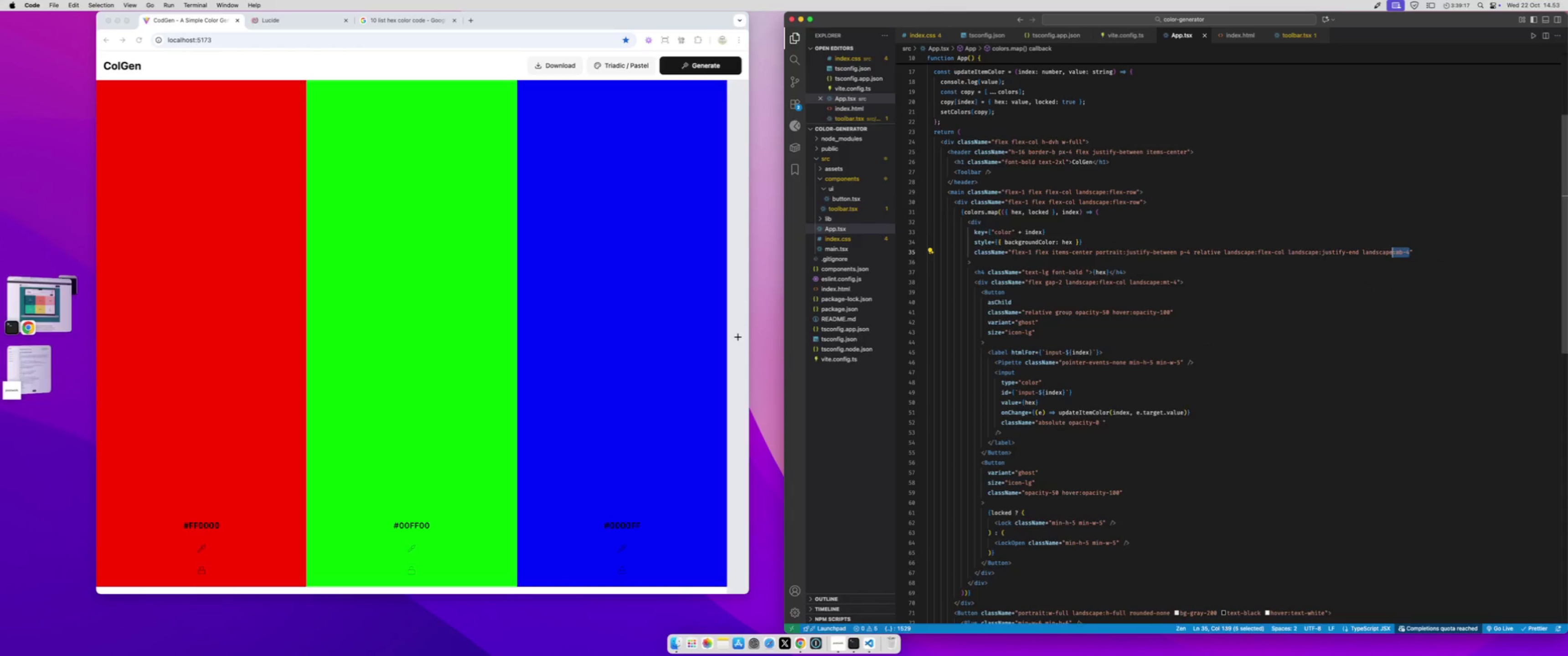 
key(Shift+ArrowLeft)
 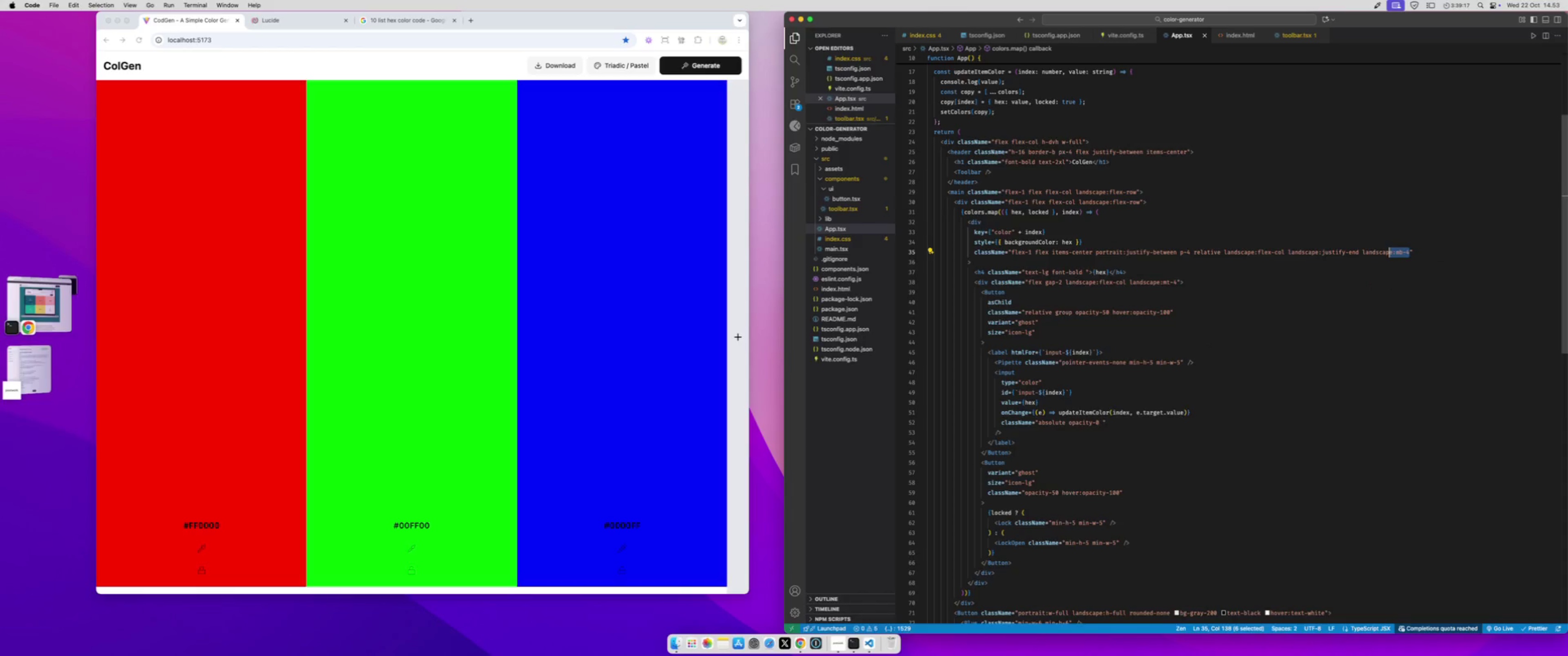 
key(Shift+ArrowLeft)
 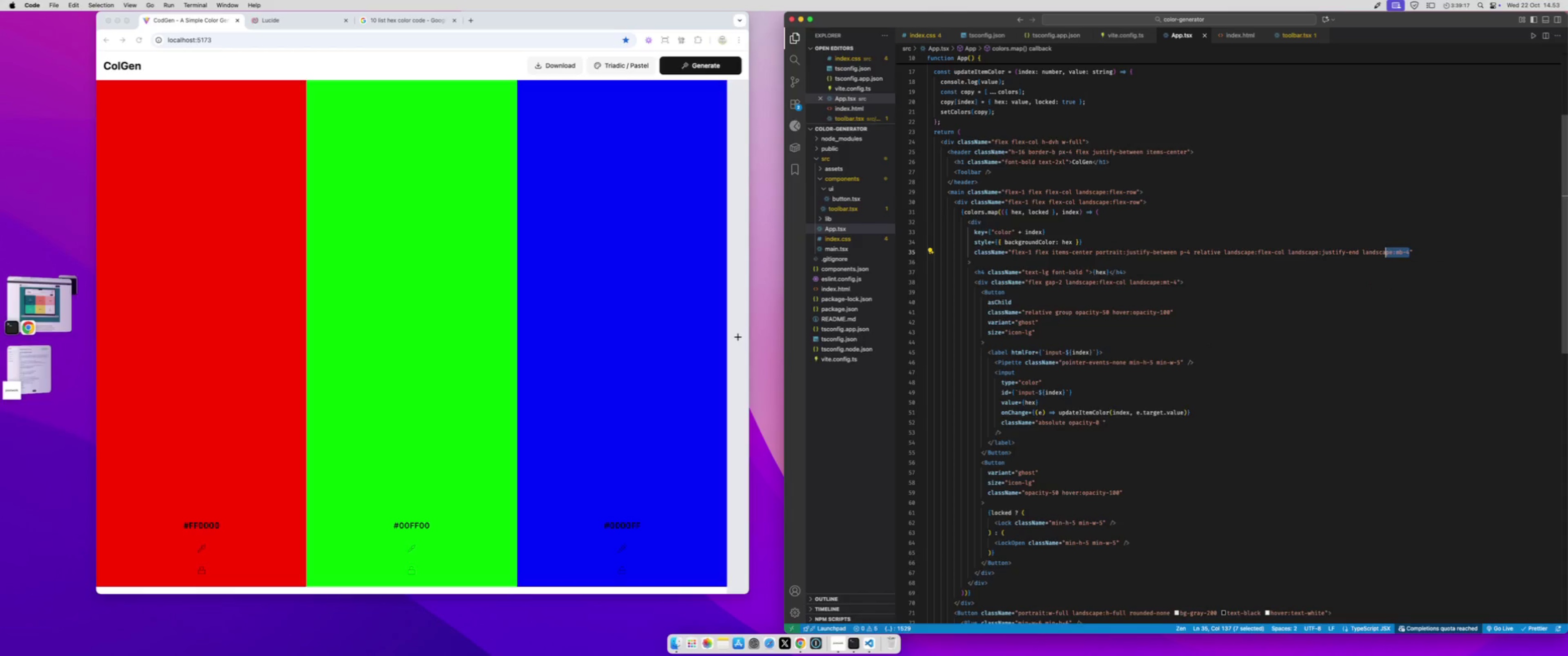 
key(Shift+ArrowLeft)
 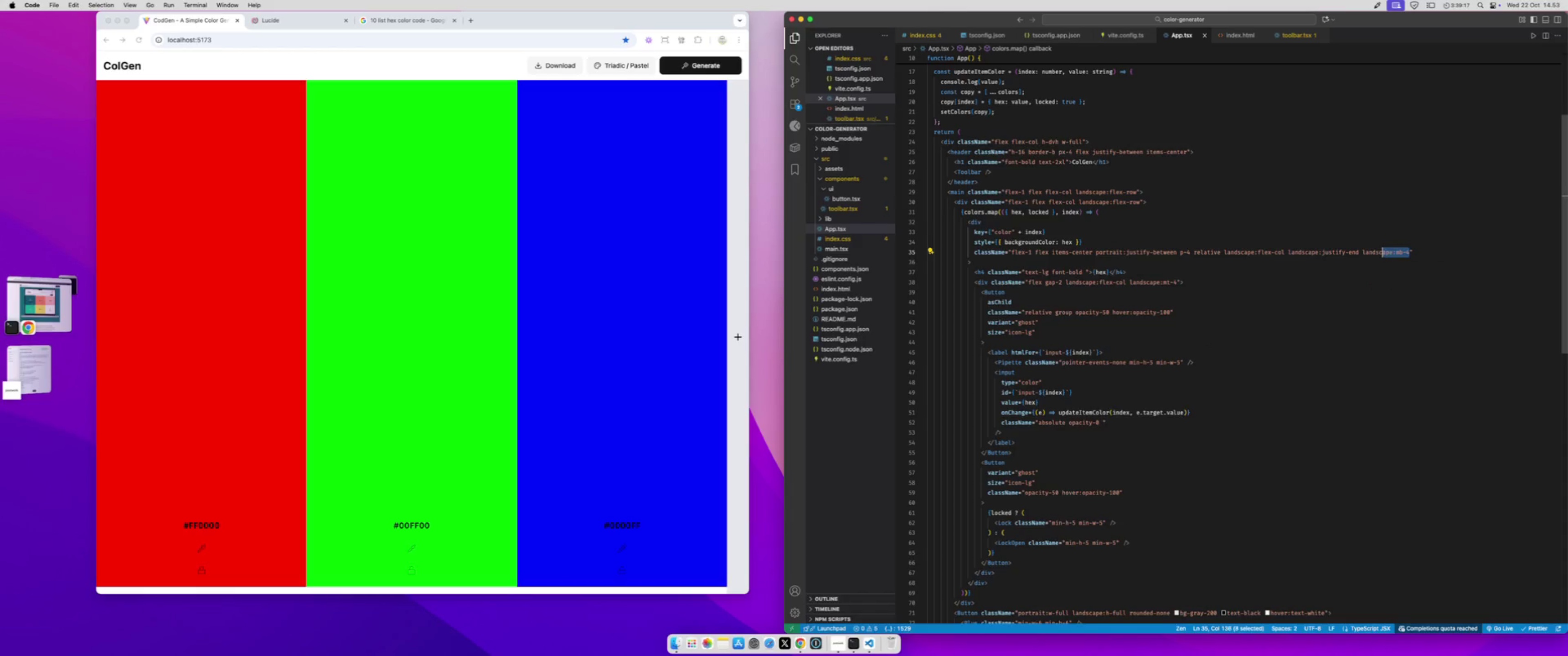 
key(Shift+ArrowLeft)
 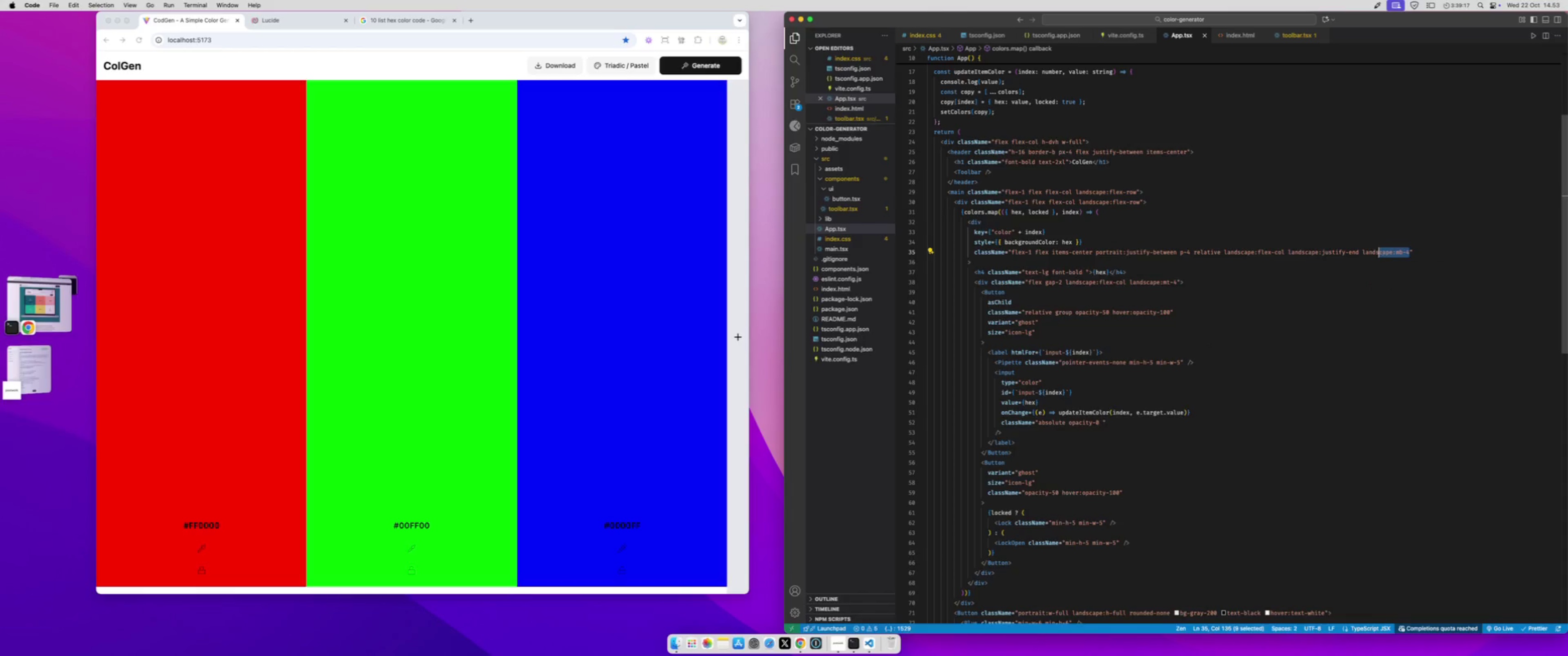 
key(Shift+ArrowLeft)
 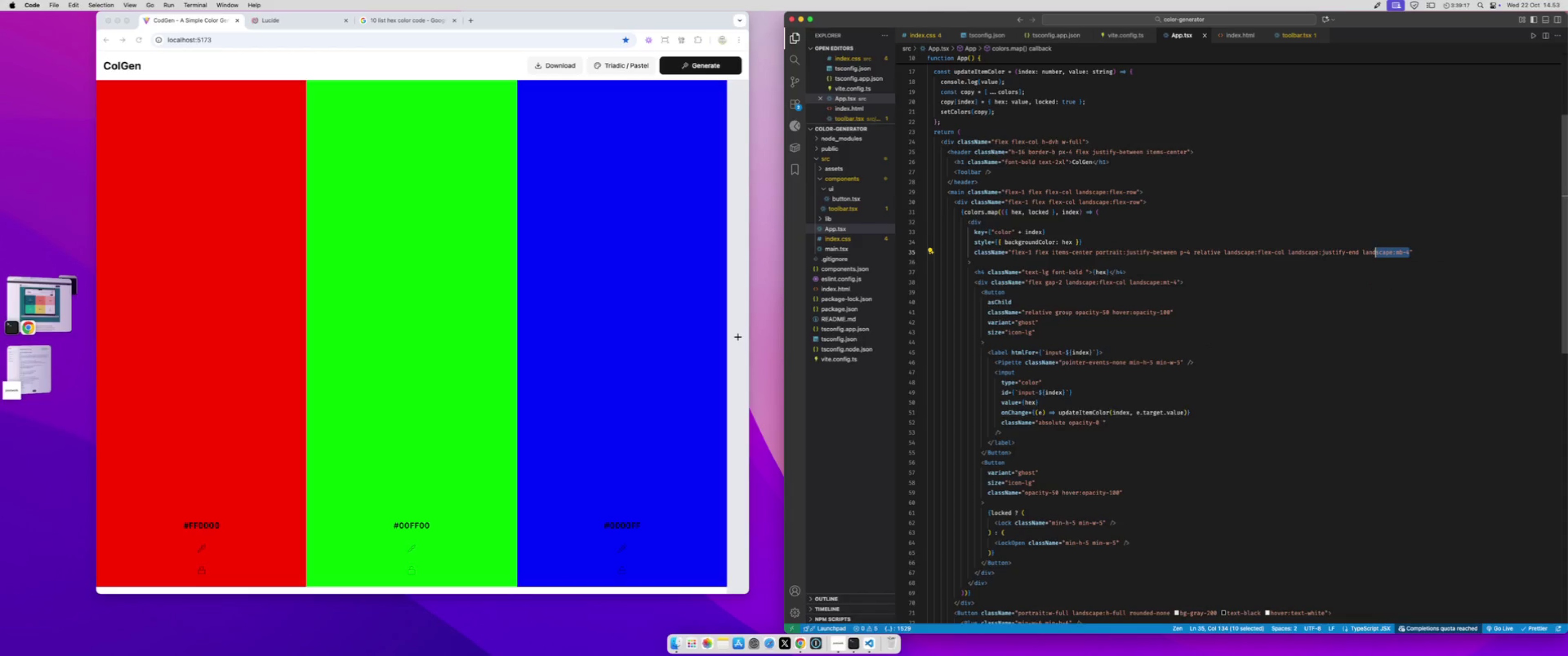 
key(Shift+ArrowLeft)
 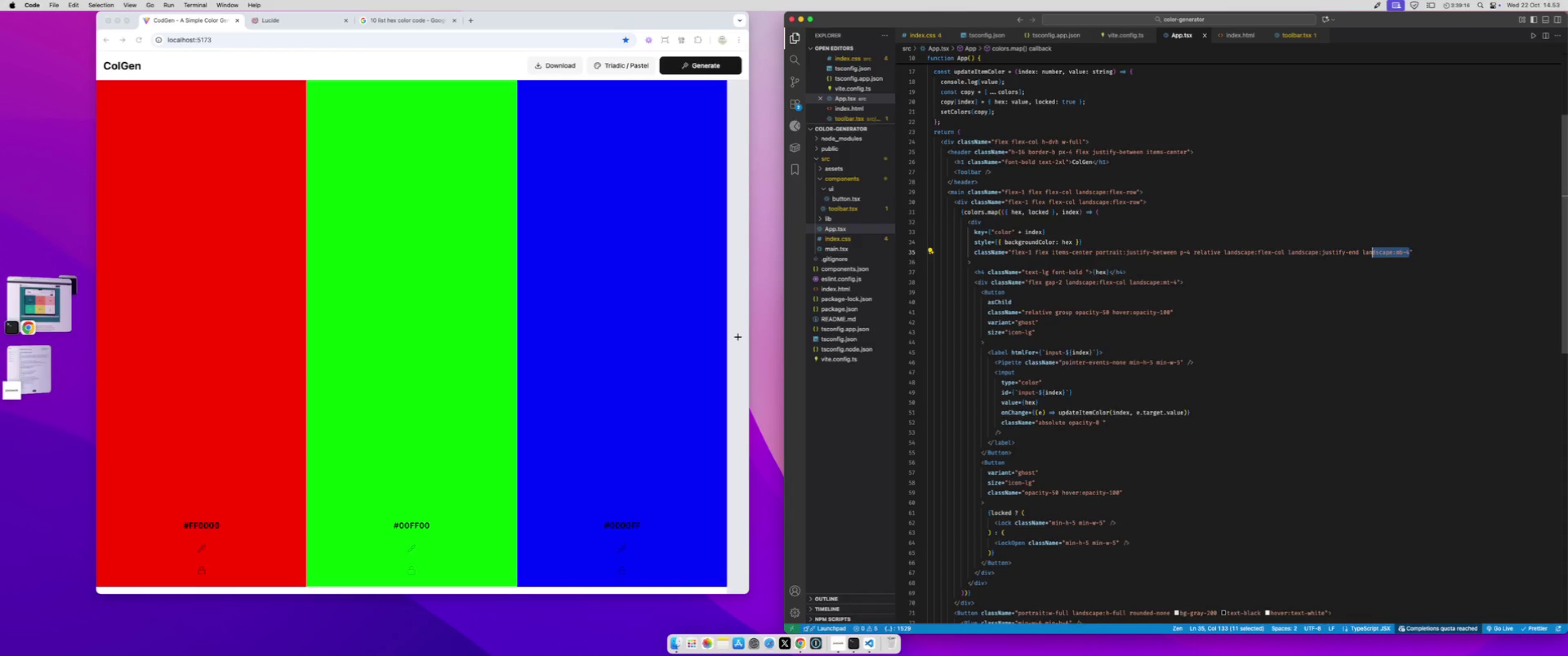 
key(Shift+ArrowLeft)
 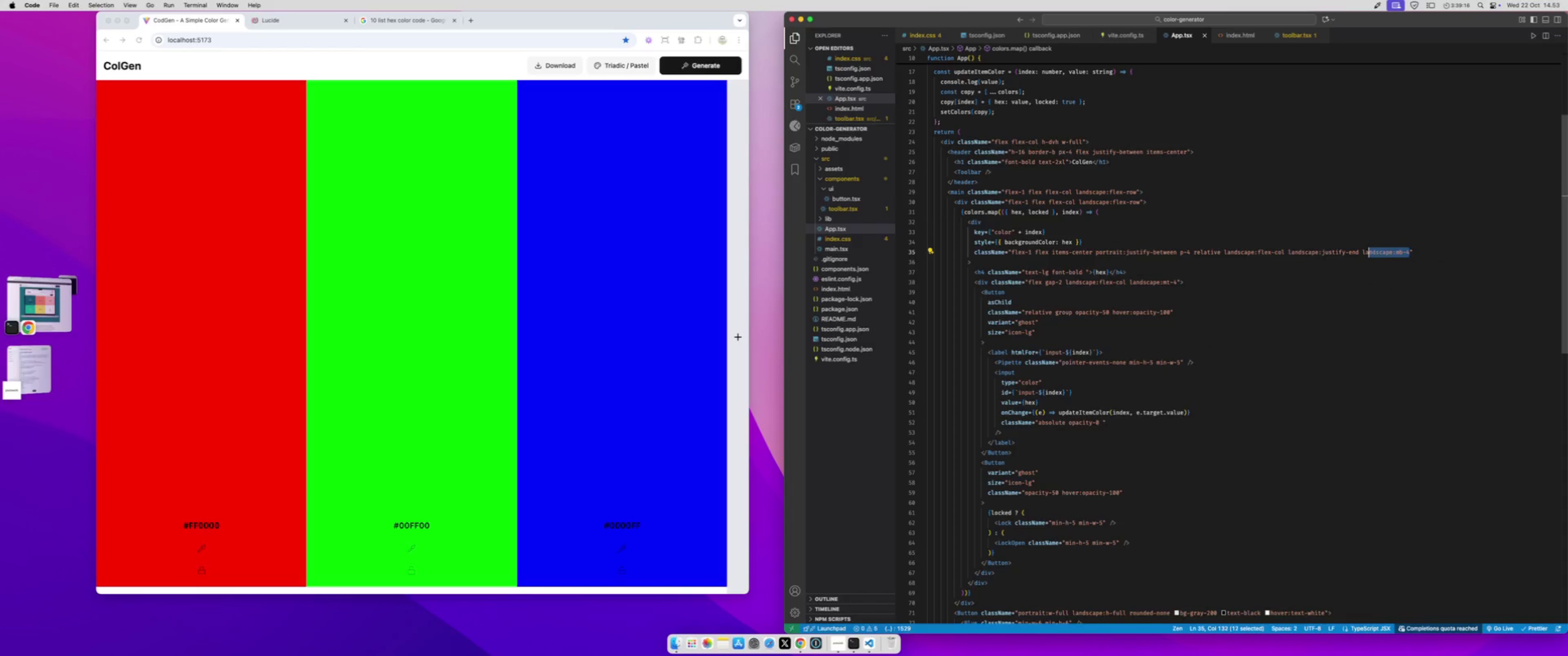 
key(Shift+ArrowLeft)
 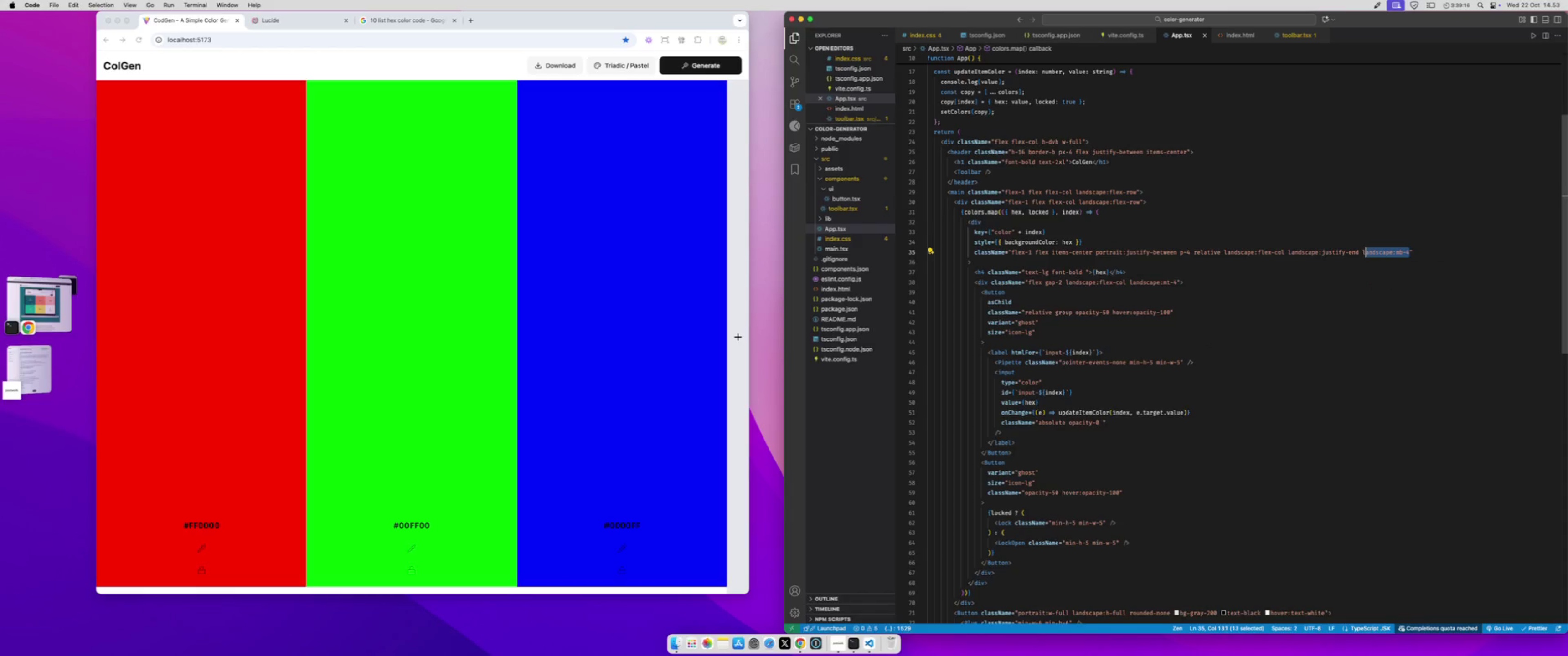 
key(Shift+ArrowLeft)
 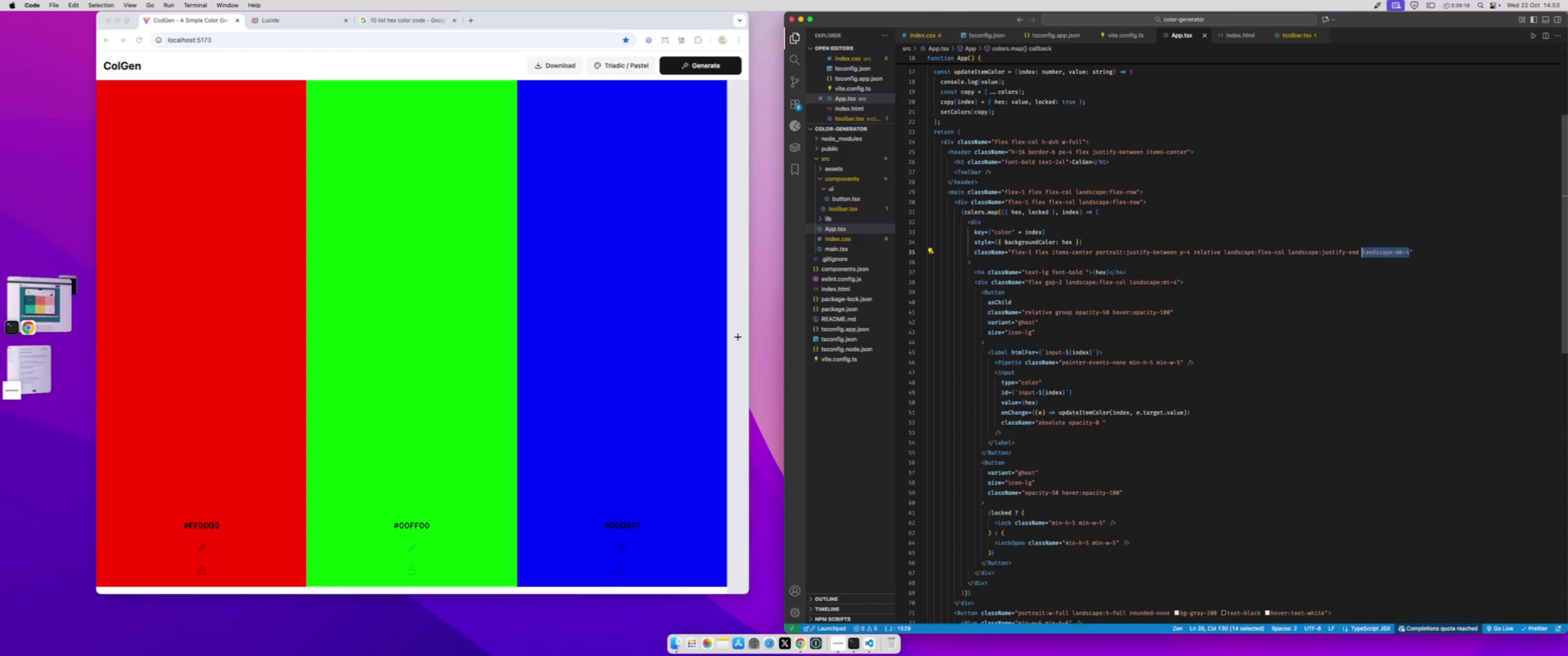 
key(Shift+ArrowLeft)
 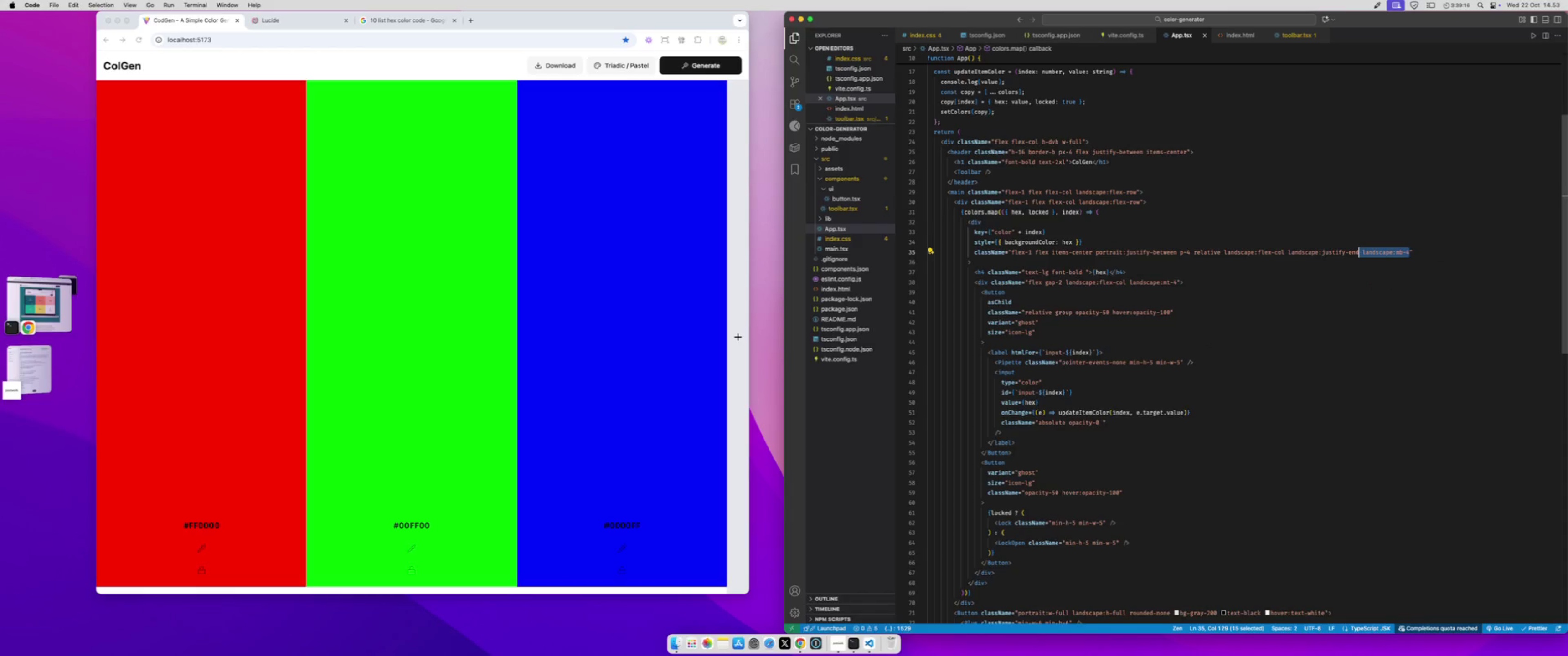 
key(Meta+X)
 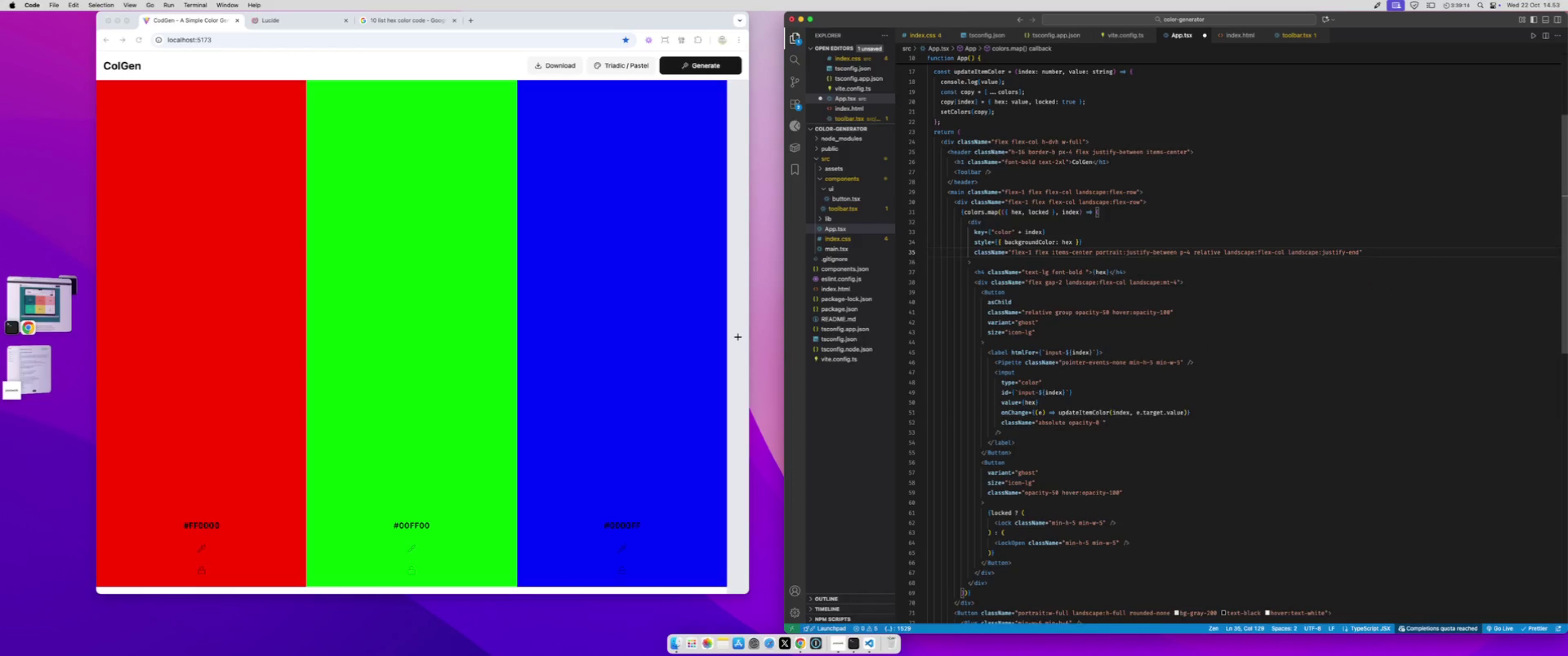 
key(ArrowDown)
 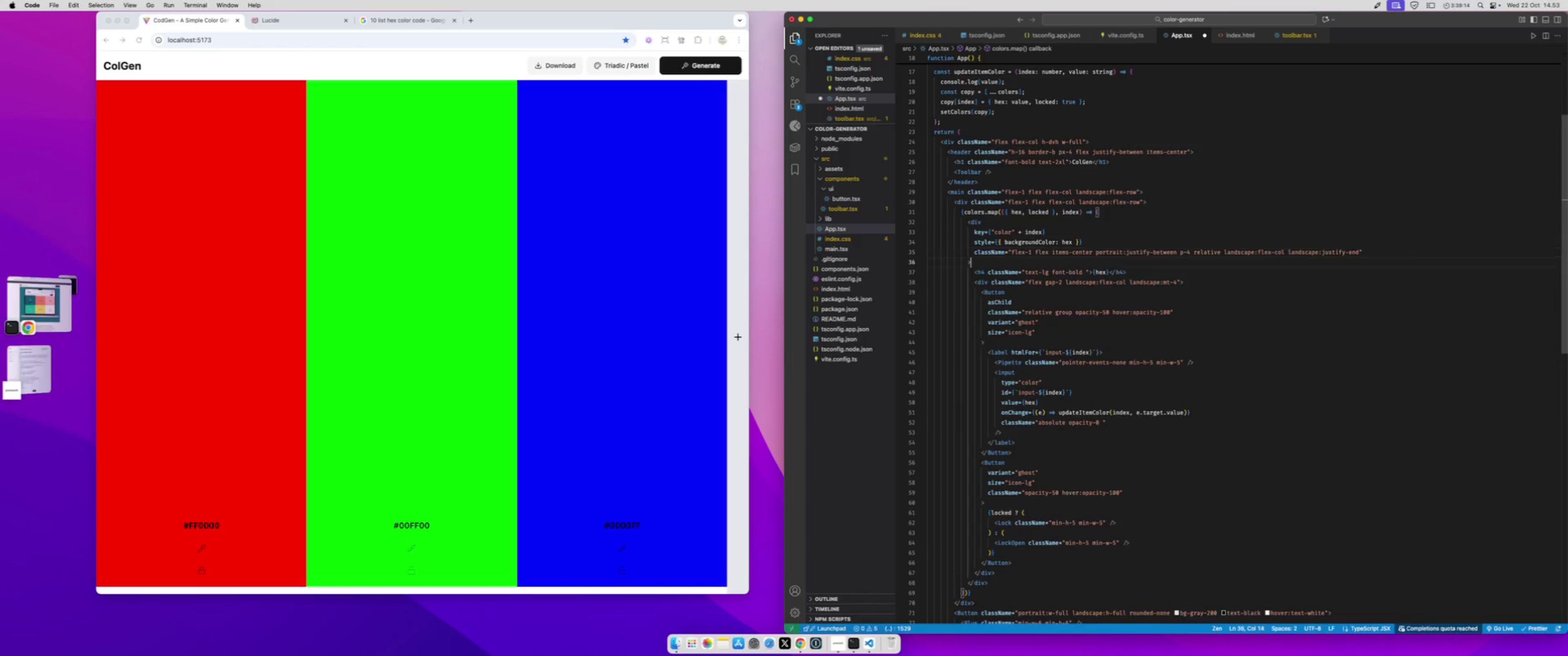 
key(ArrowDown)
 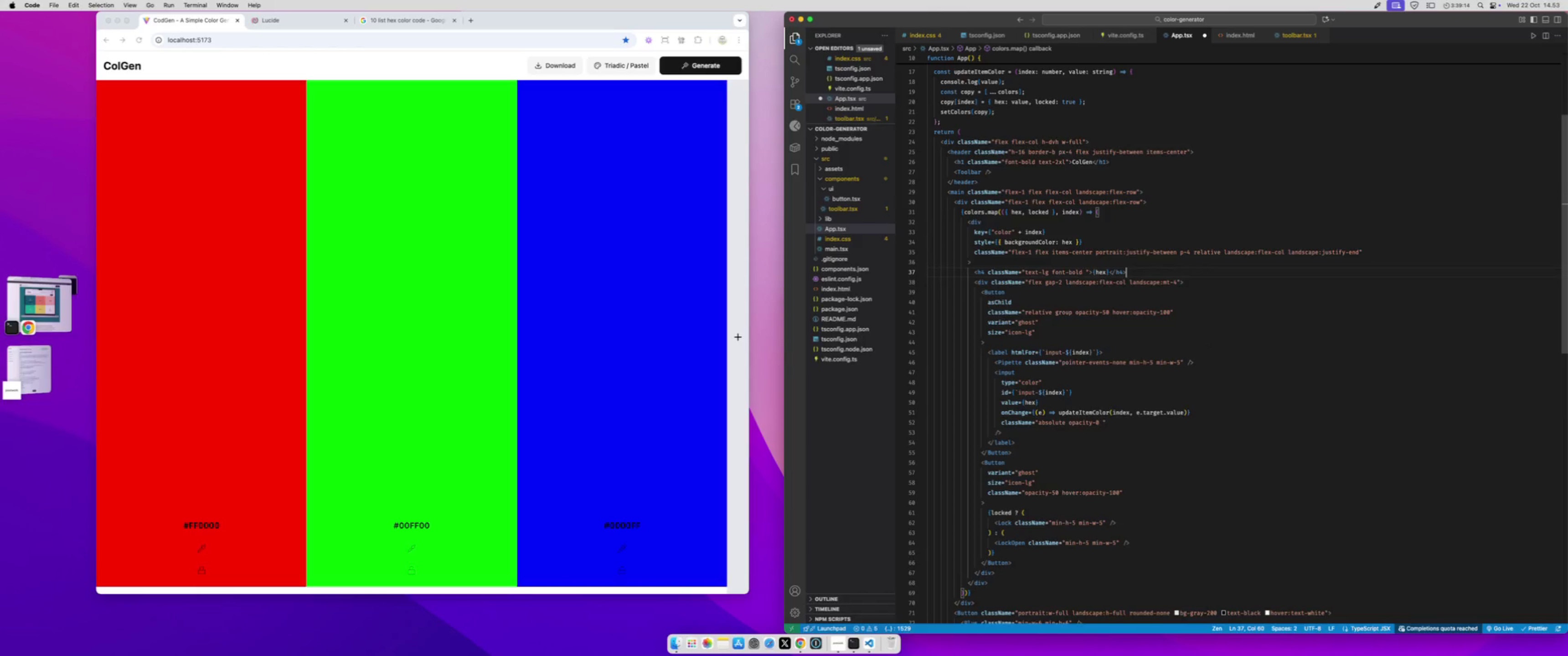 
key(ArrowDown)
 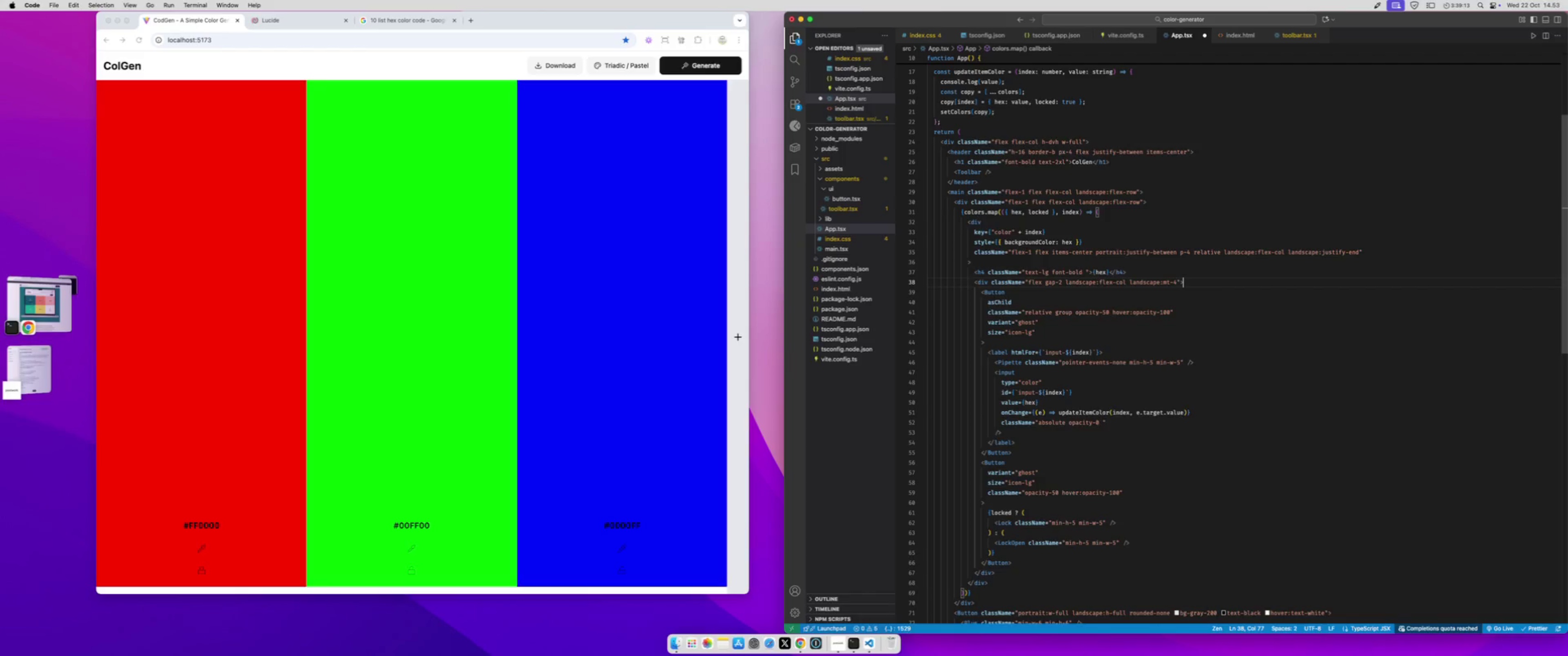 
key(ArrowLeft)
 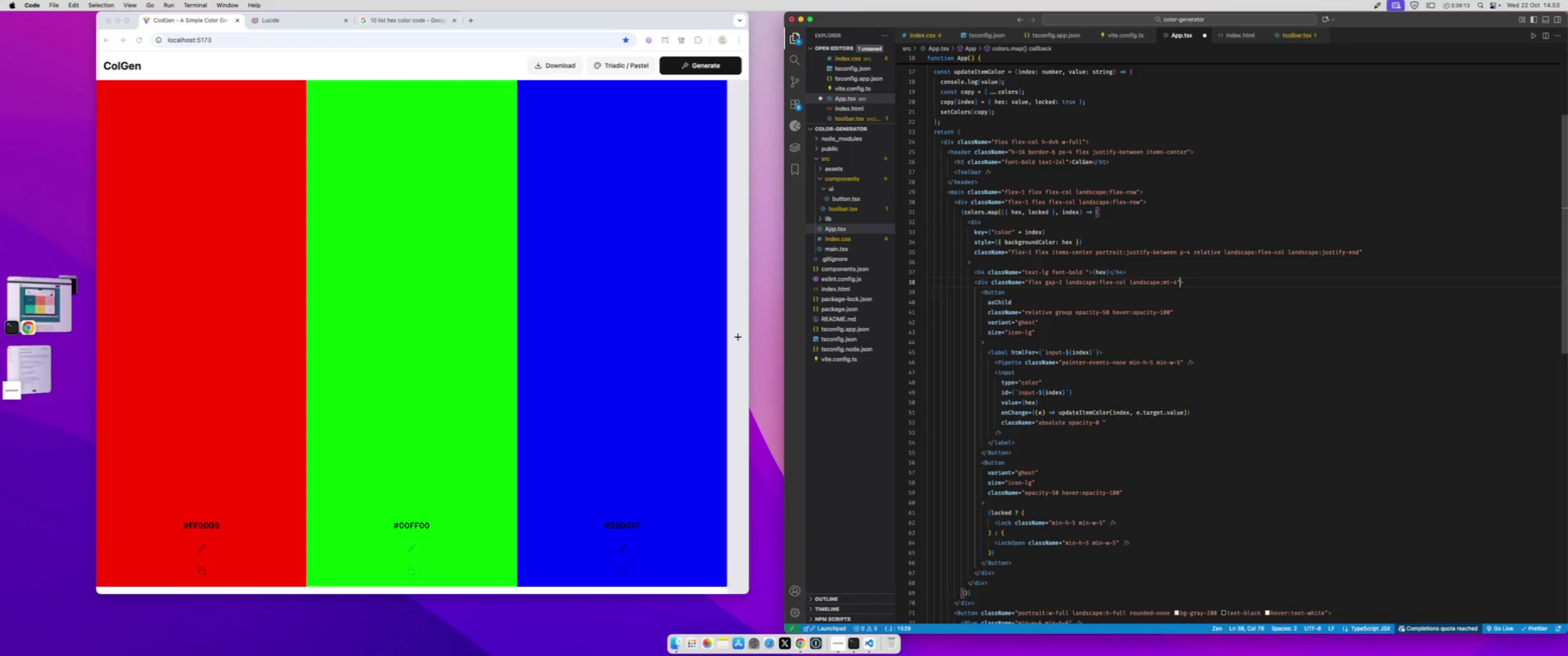 
key(ArrowLeft)
 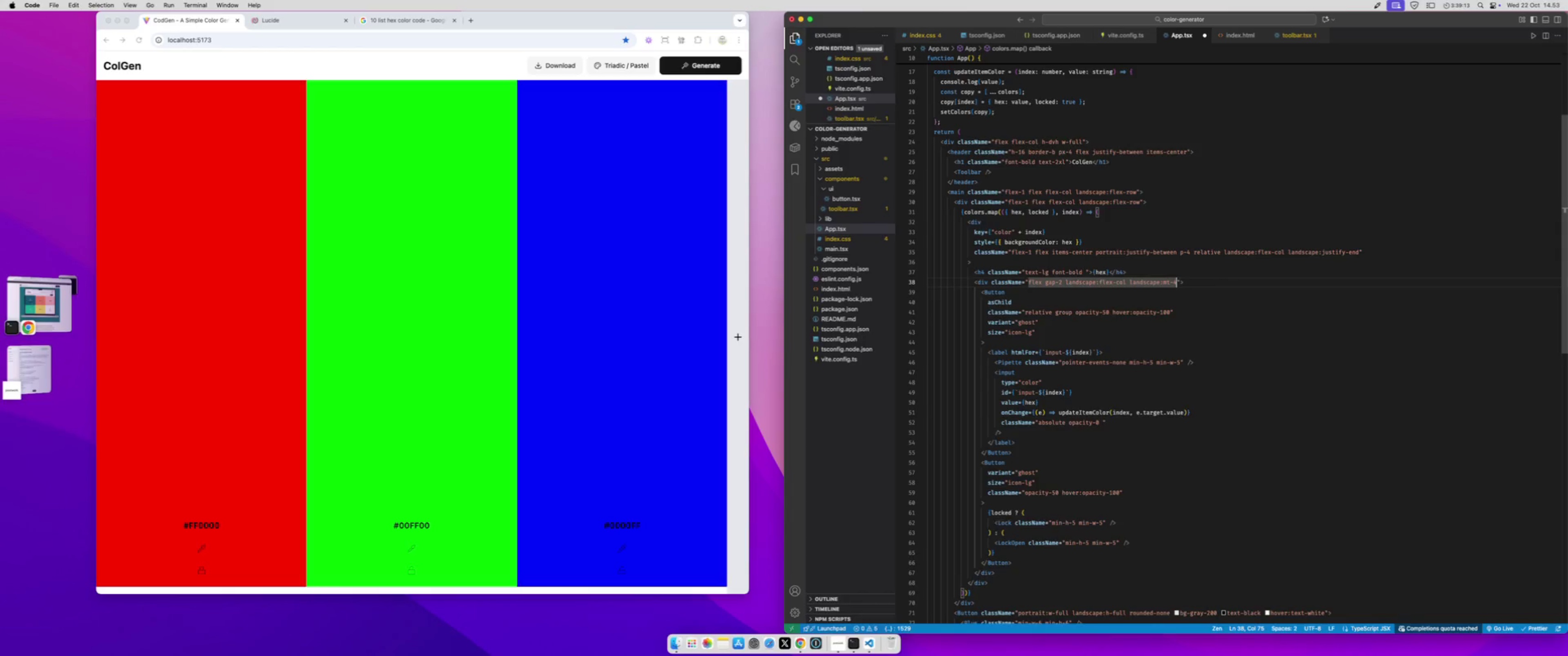 
key(ArrowLeft)
 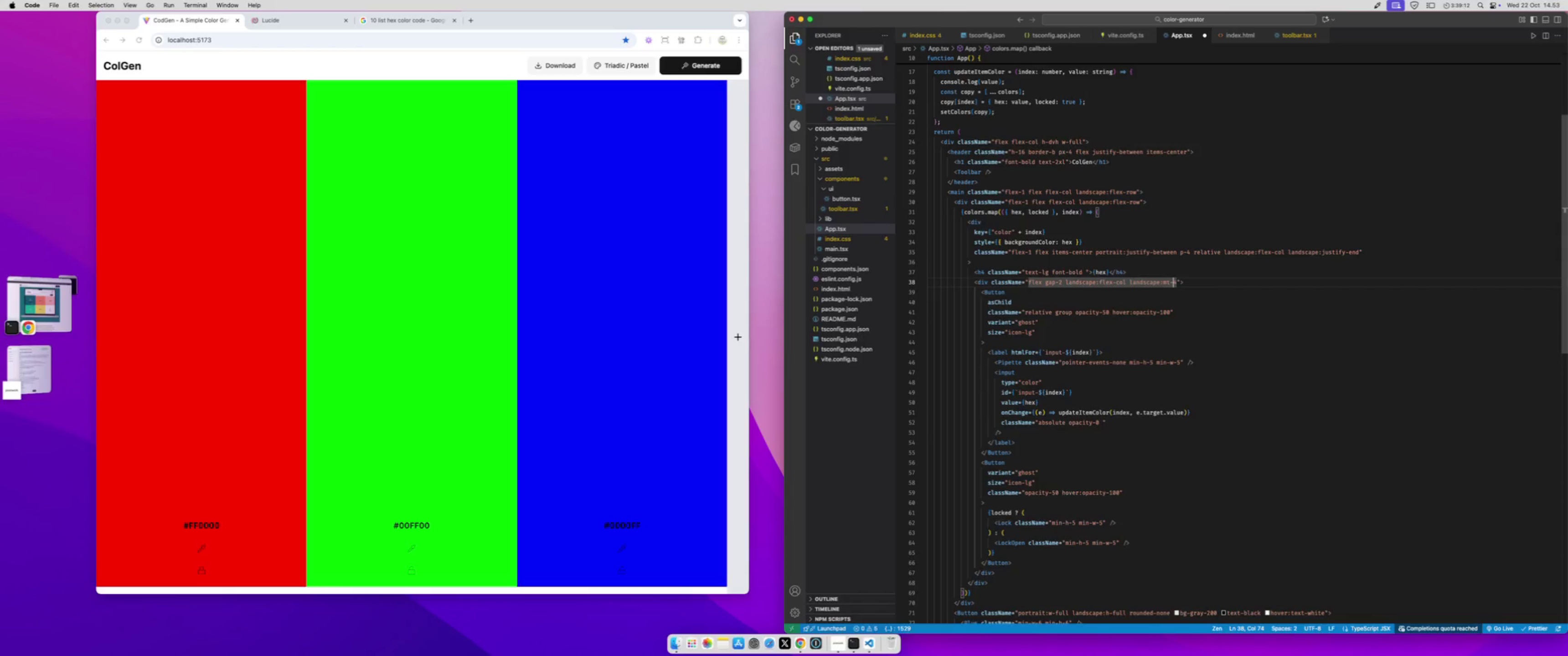 
key(ArrowLeft)
 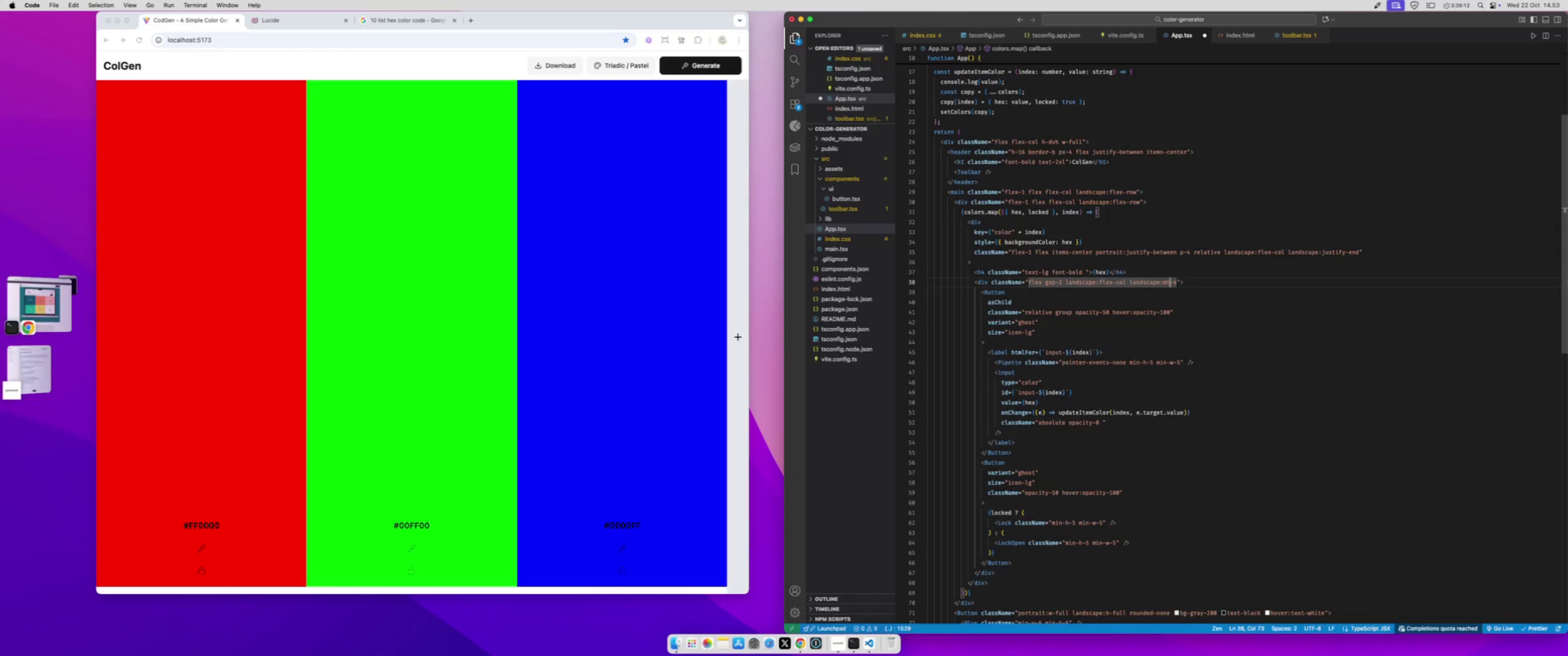 
key(ArrowRight)
 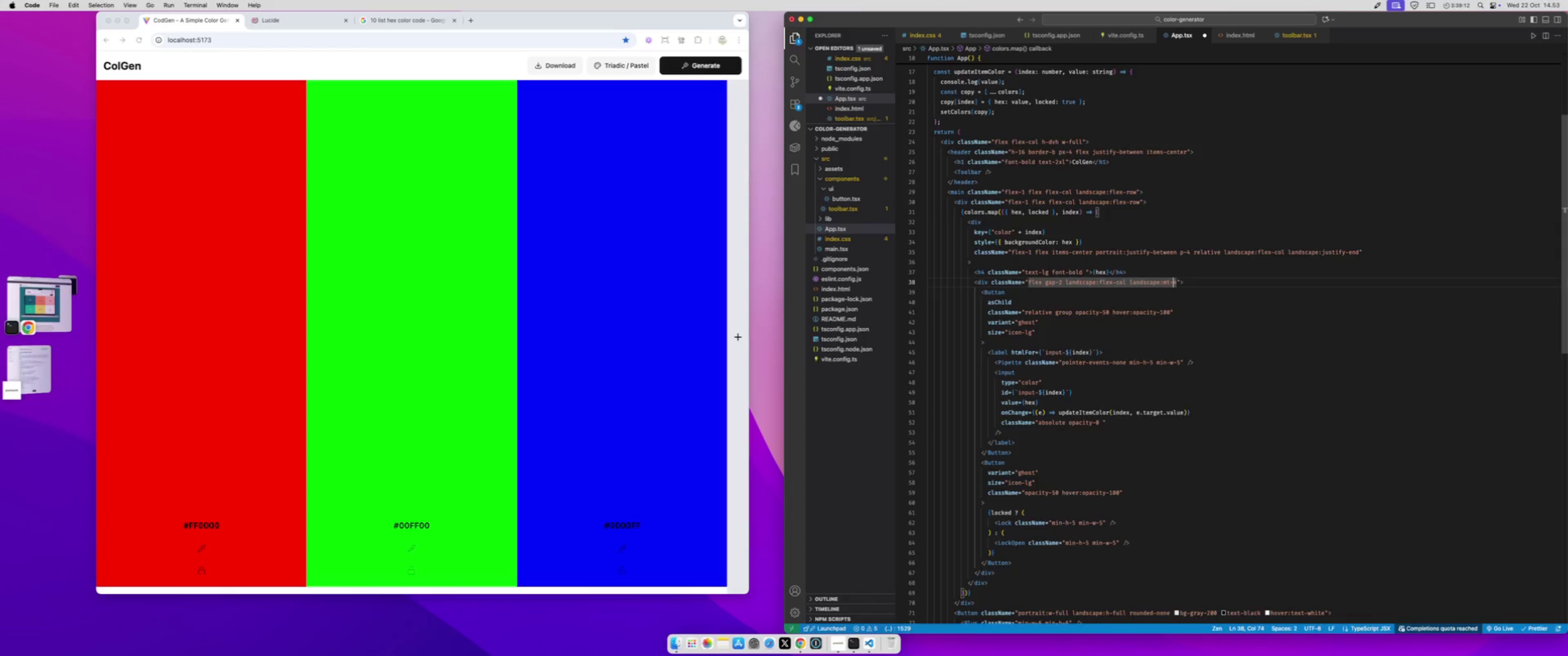 
key(ArrowLeft)
 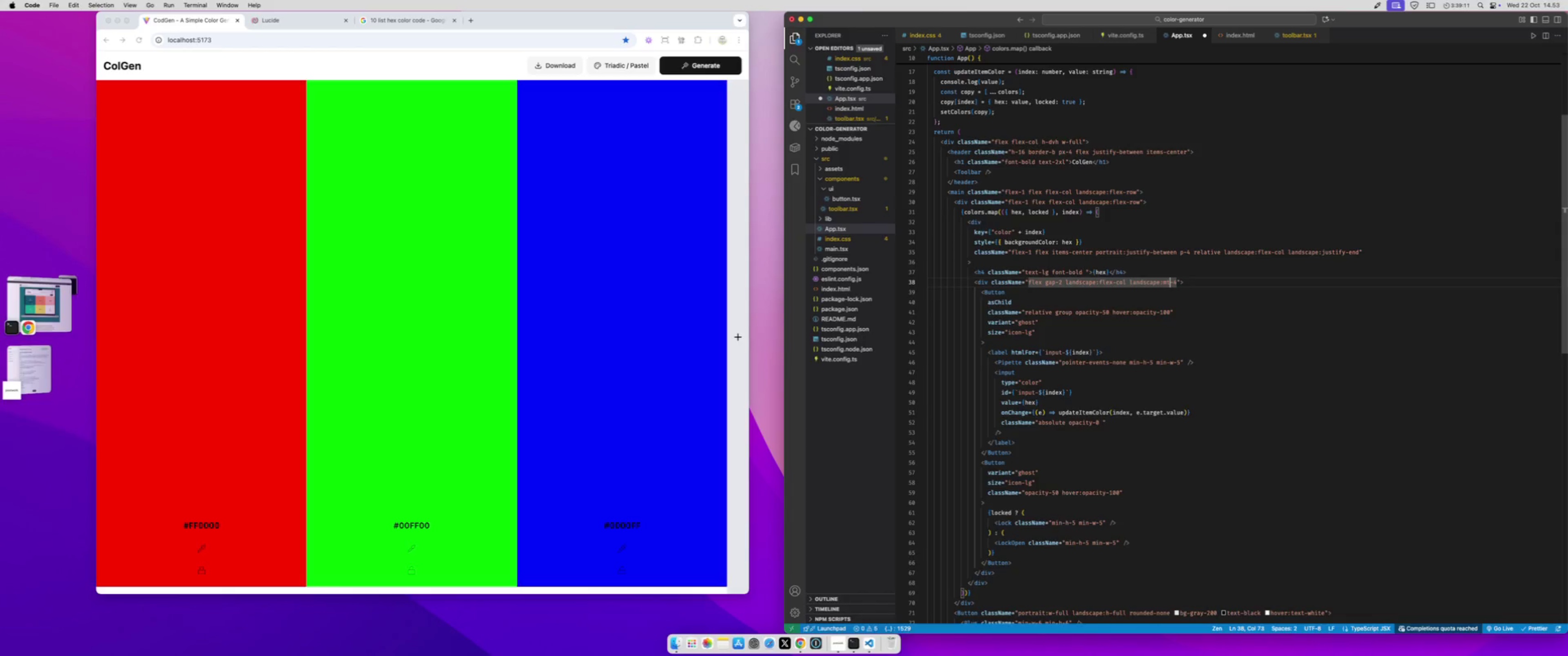 
key(Shift+ArrowLeft)
 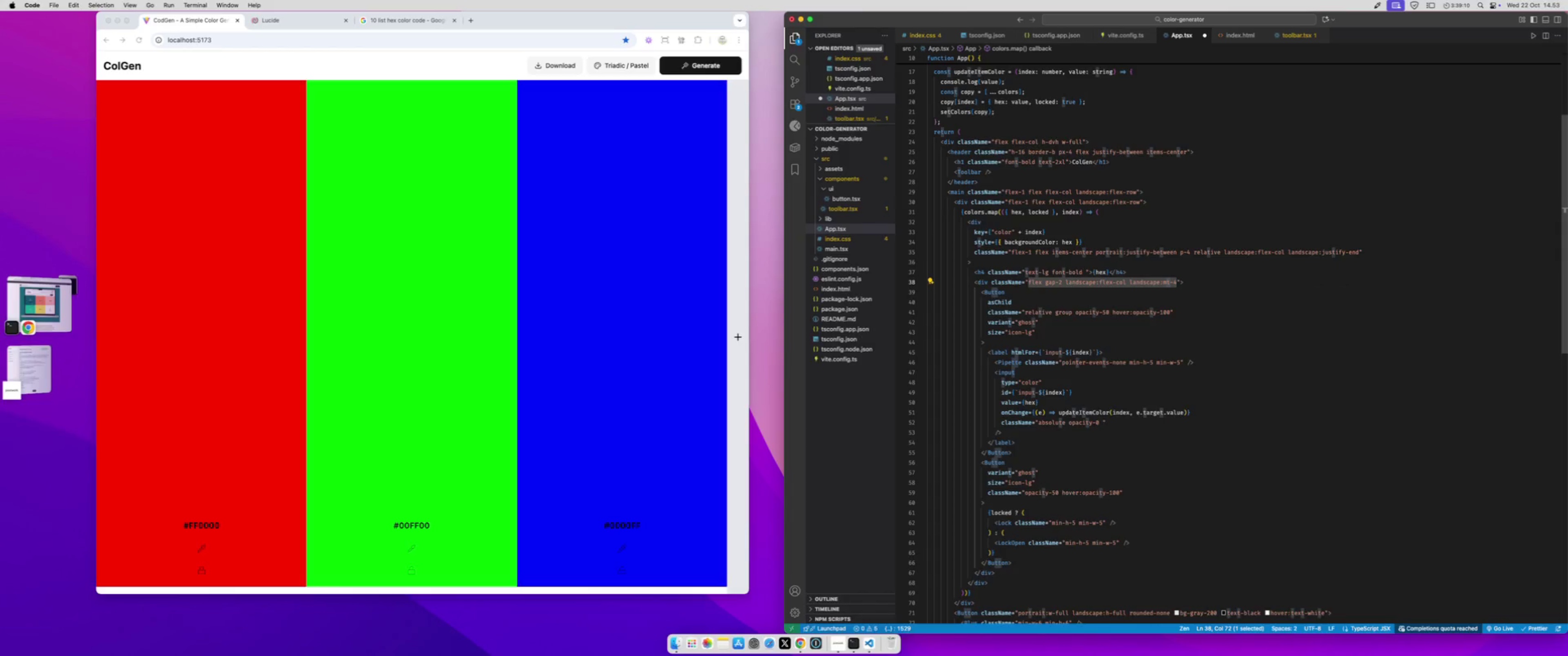 
key(Y)
 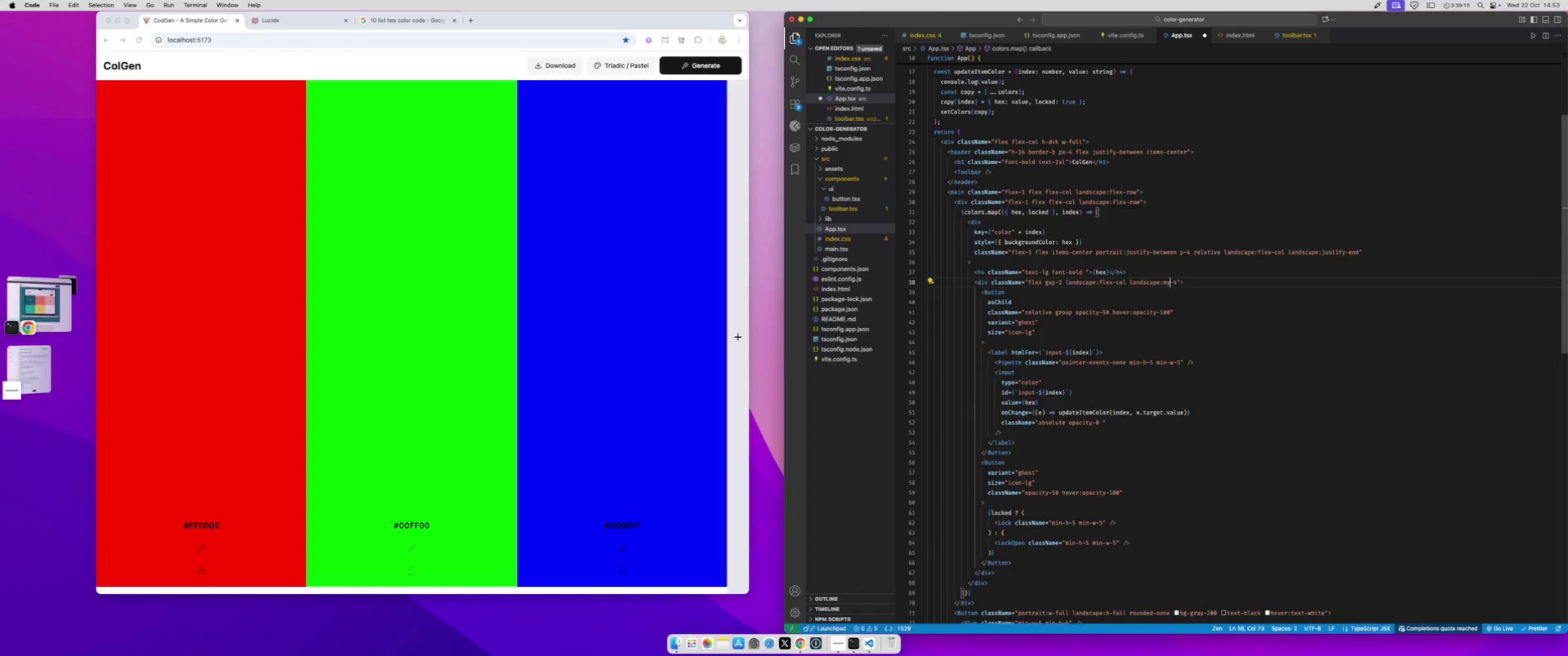 
key(Meta+S)
 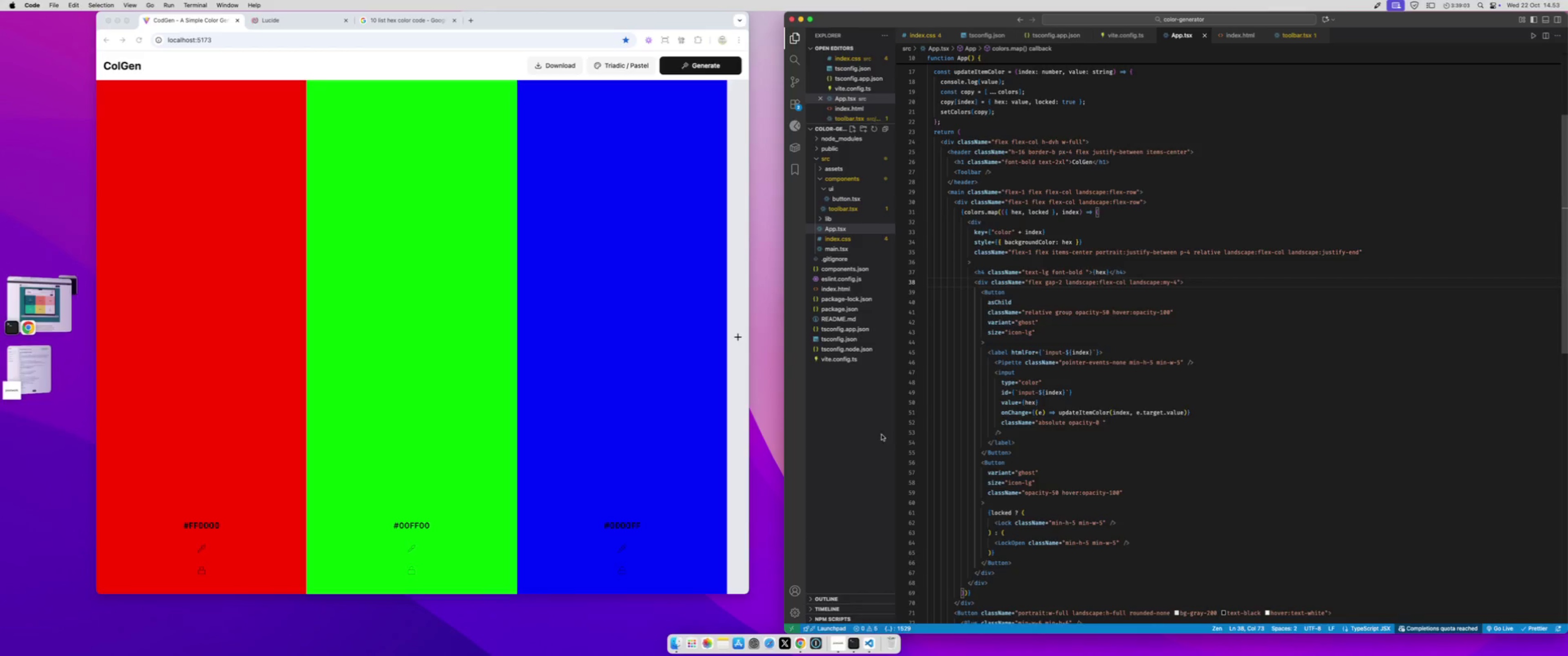 
wait(7.92)
 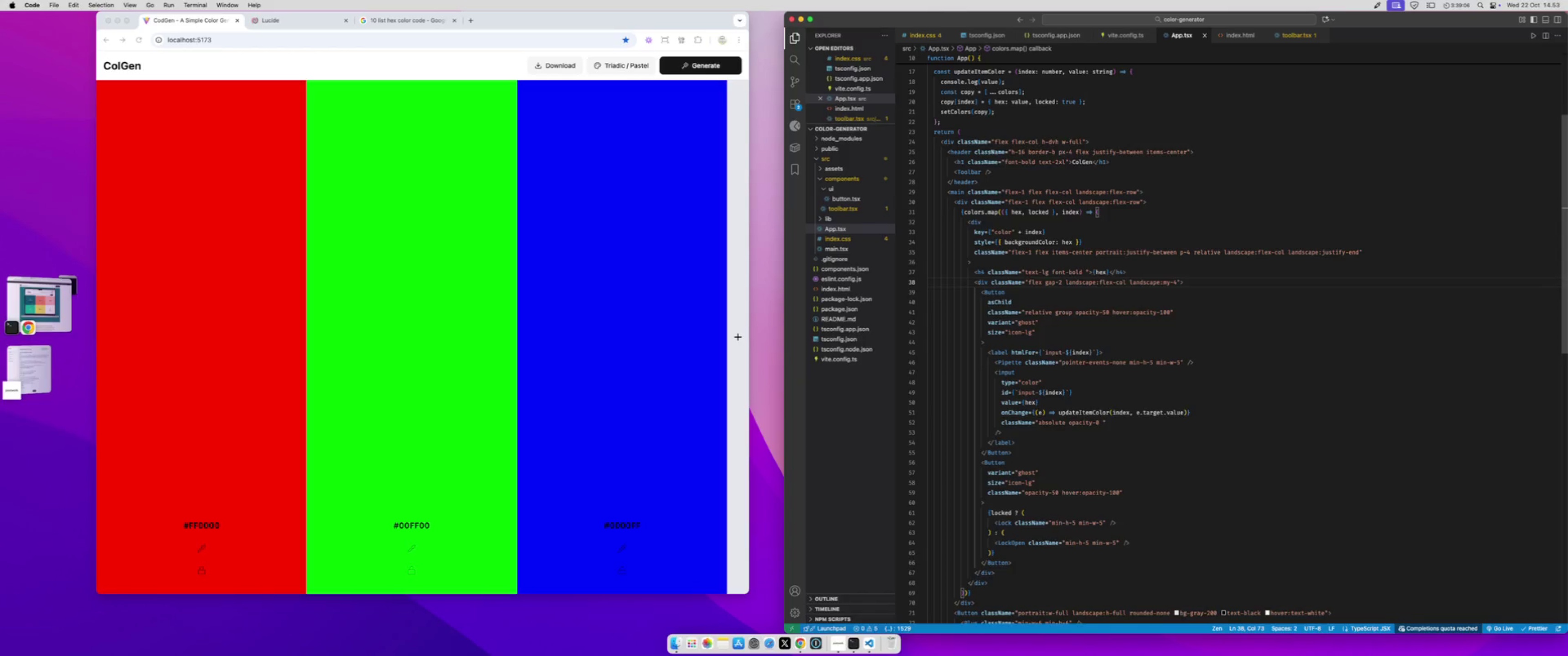 
left_click_drag(start_coordinate=[746, 592], to_coordinate=[748, 543])
 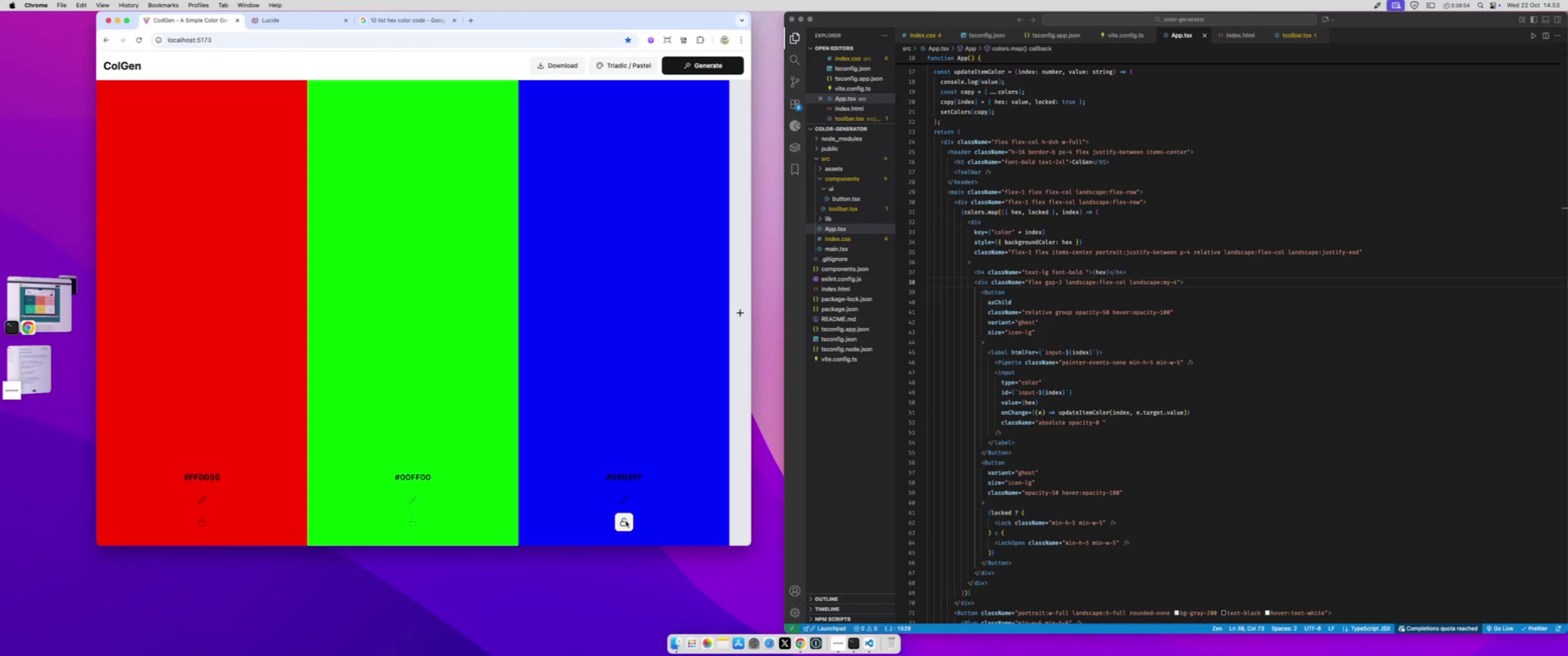 
left_click([626, 521])
 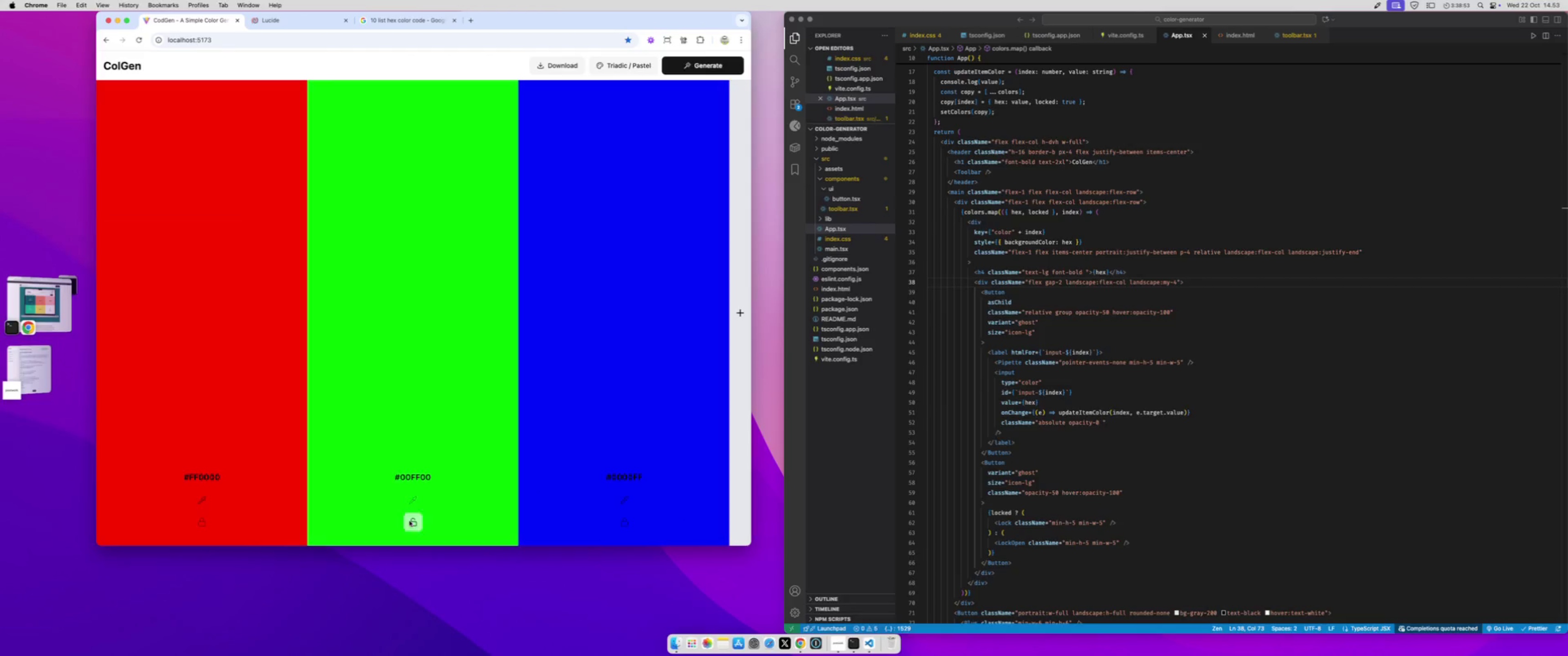 
left_click([409, 521])
 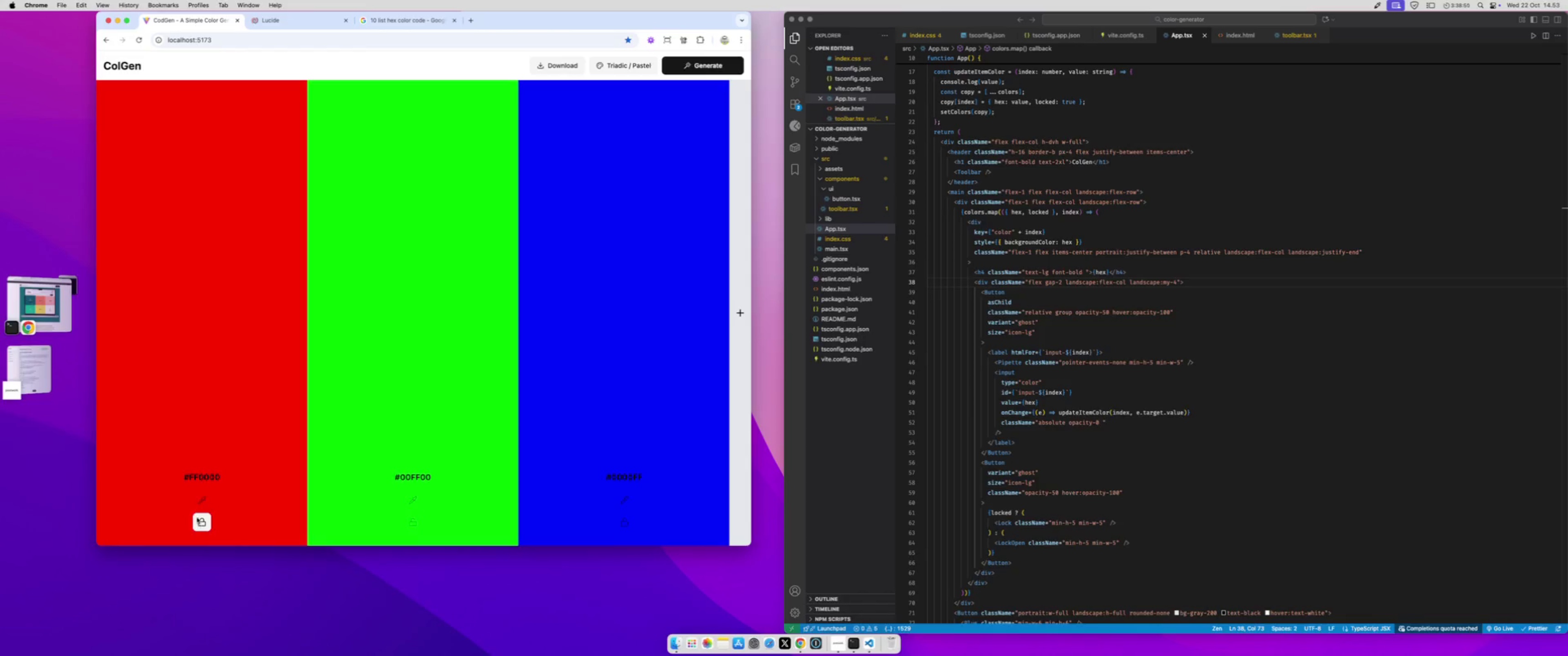 
left_click([198, 503])
 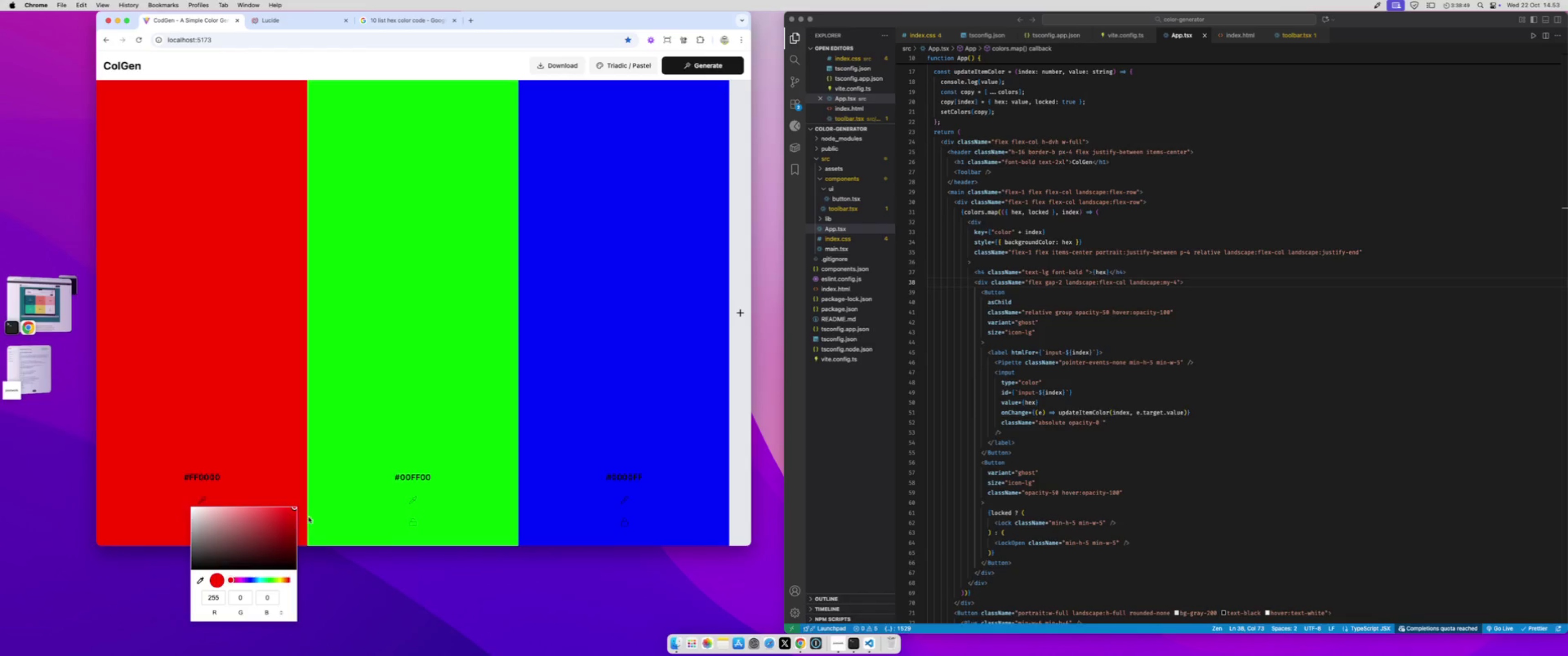 
left_click_drag(start_coordinate=[271, 526], to_coordinate=[168, 492])
 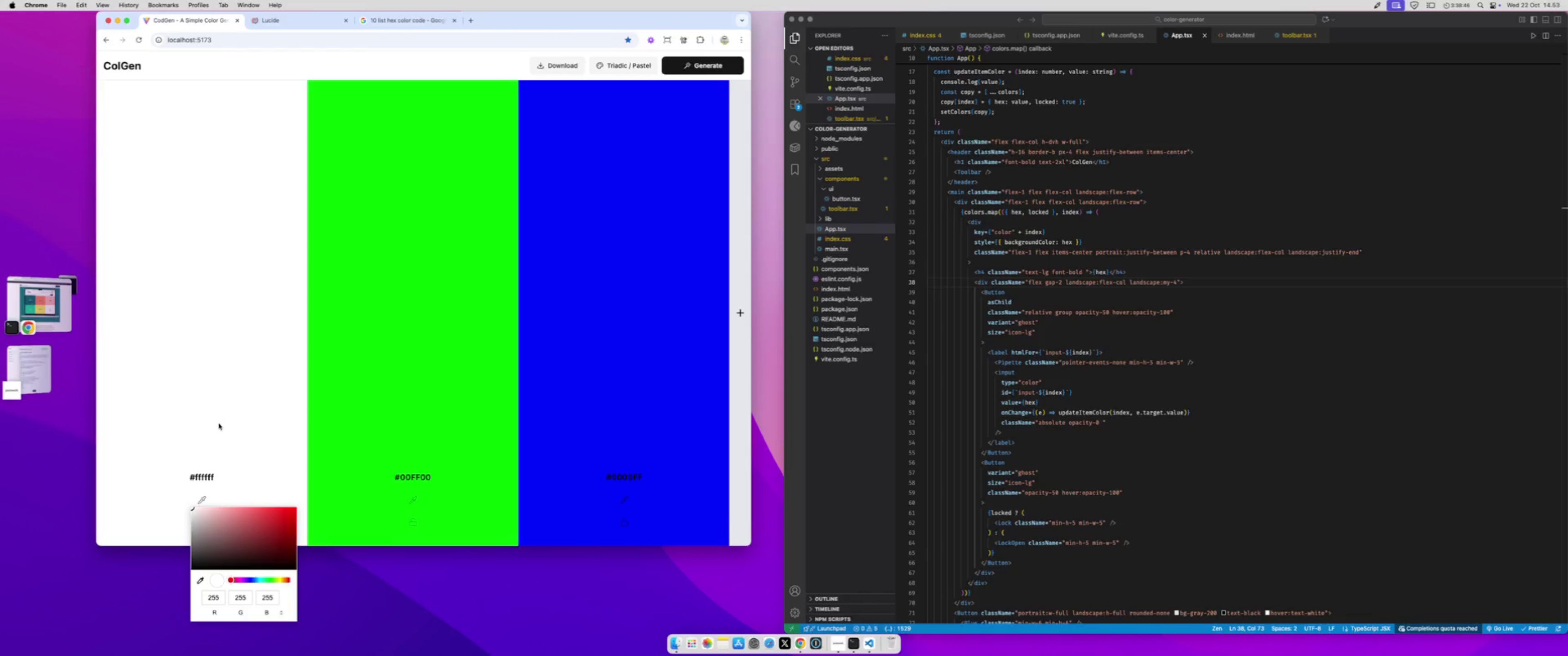 
left_click([219, 424])
 